 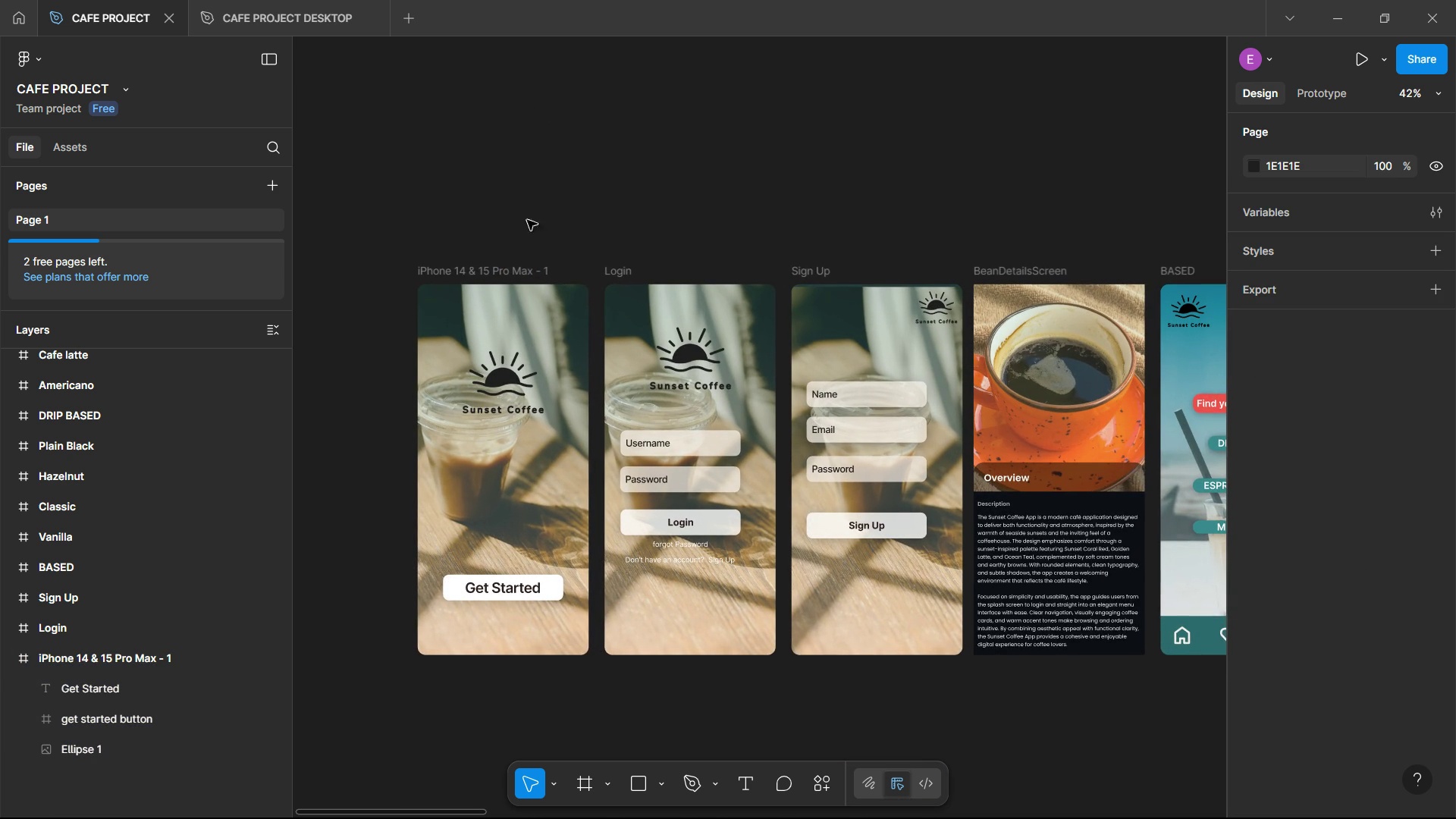 
key(Alt+AltLeft)
 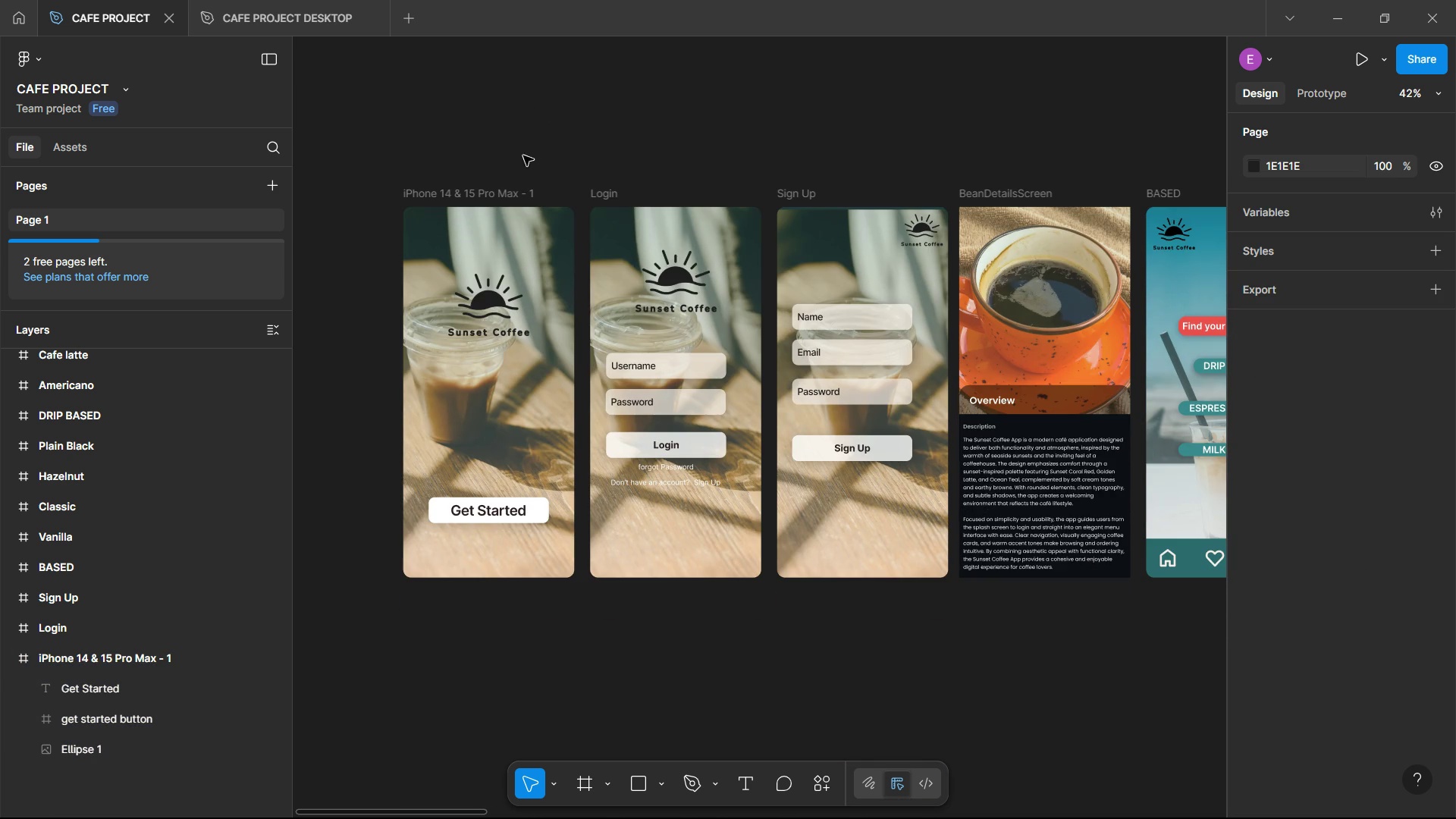 
key(Alt+Tab)
 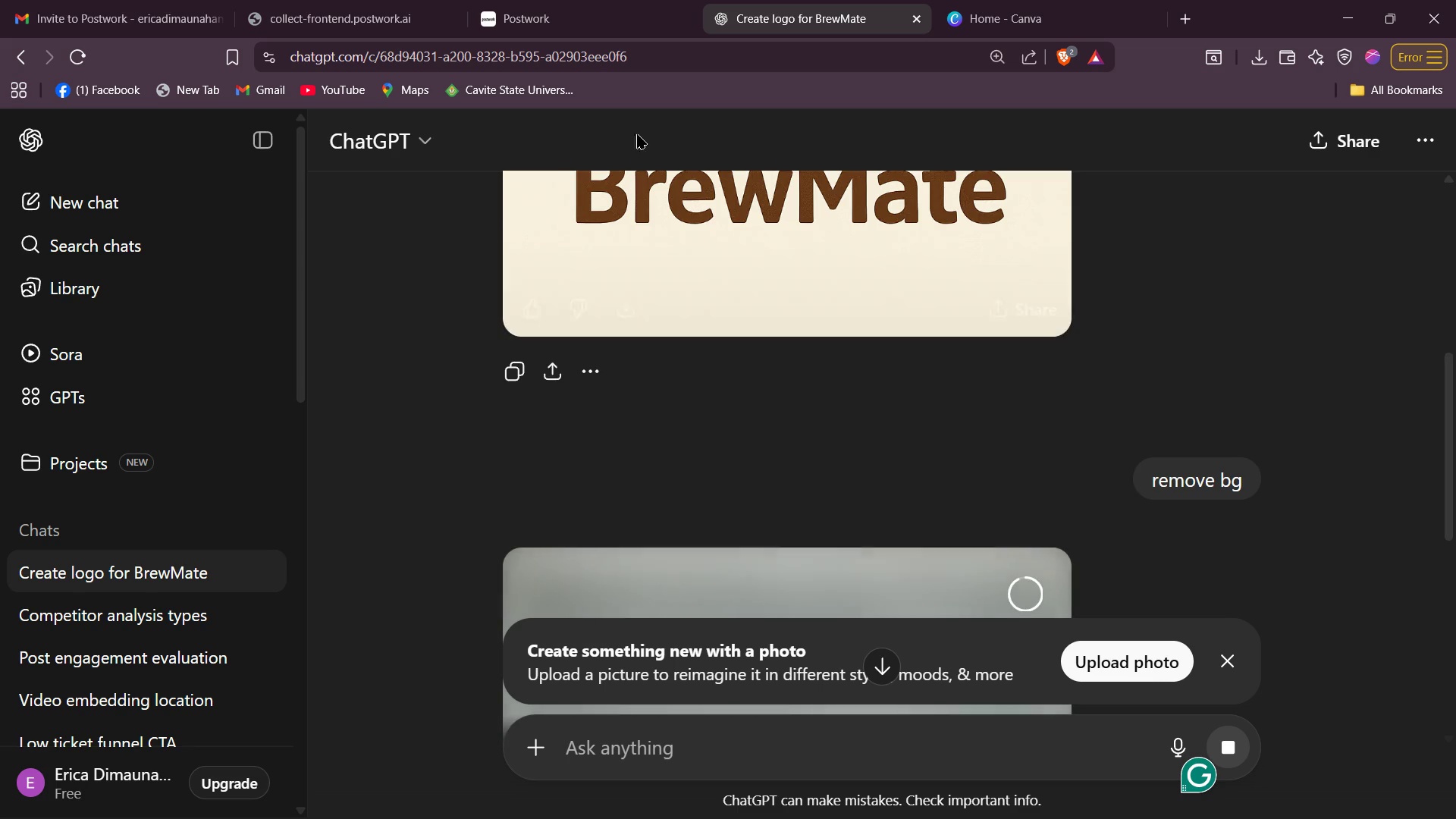 
scroll: coordinate [701, 334], scroll_direction: down, amount: 9.0
 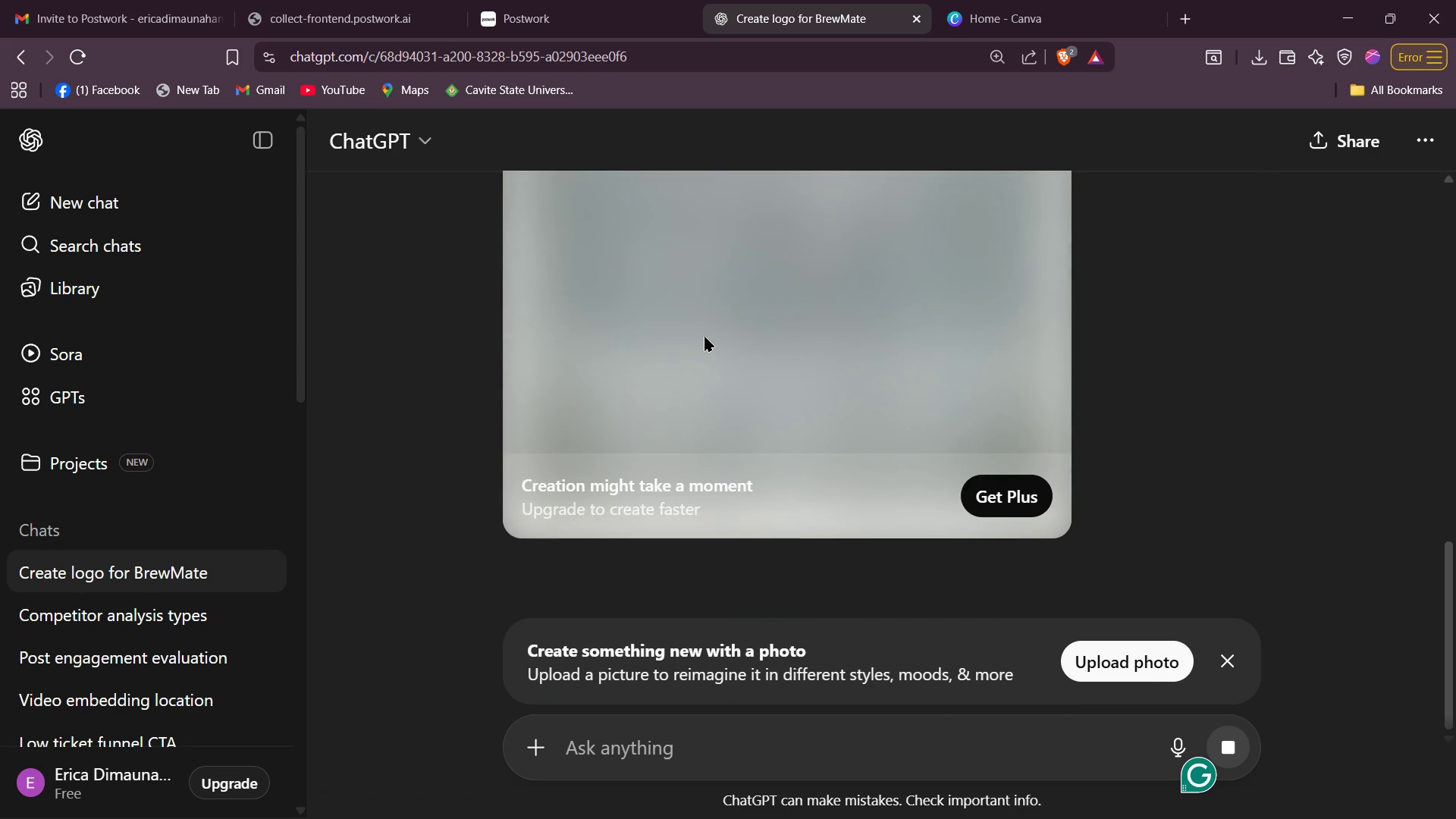 
scroll: coordinate [704, 337], scroll_direction: up, amount: 3.0
 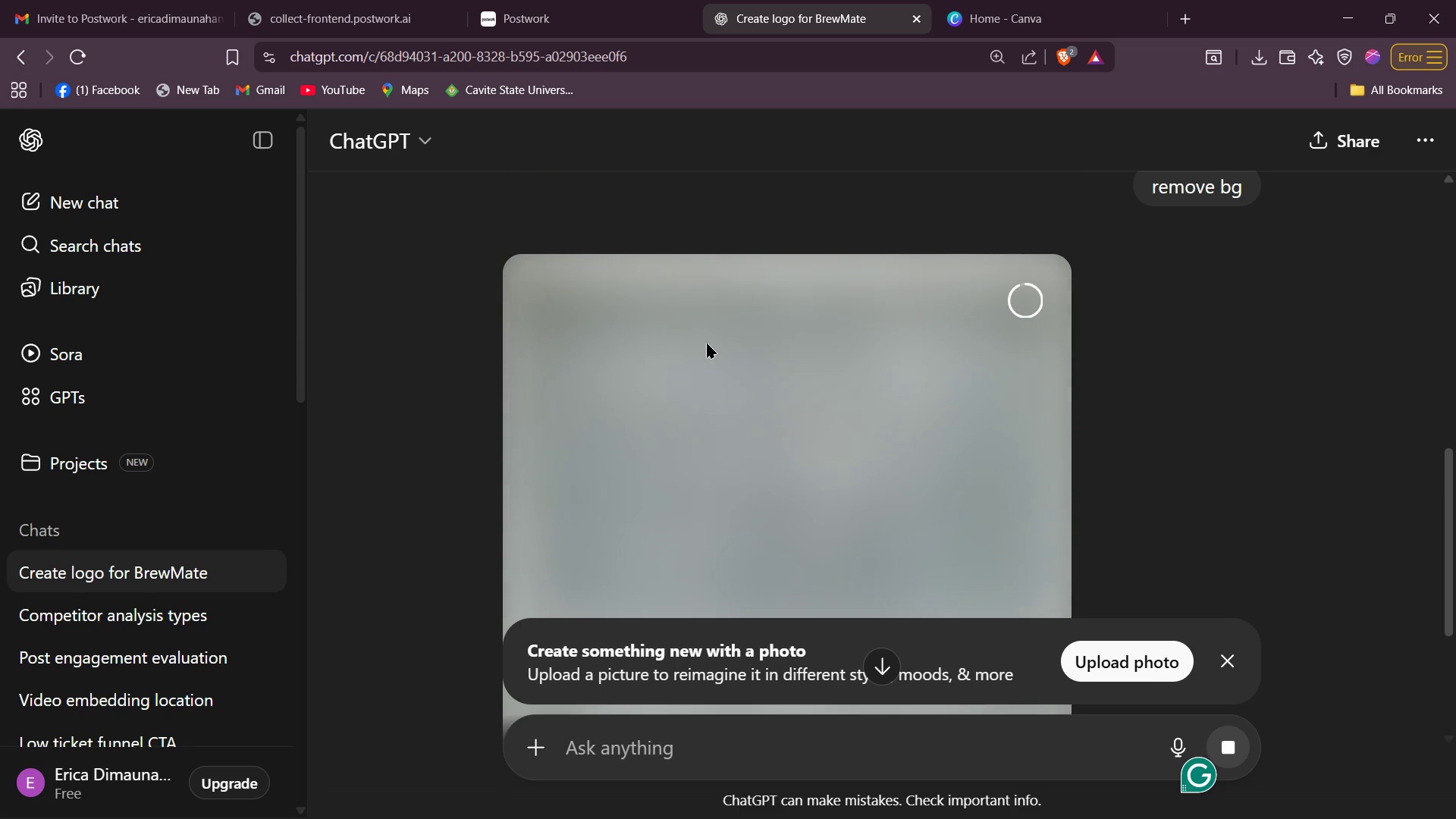 
left_click([707, 344])
 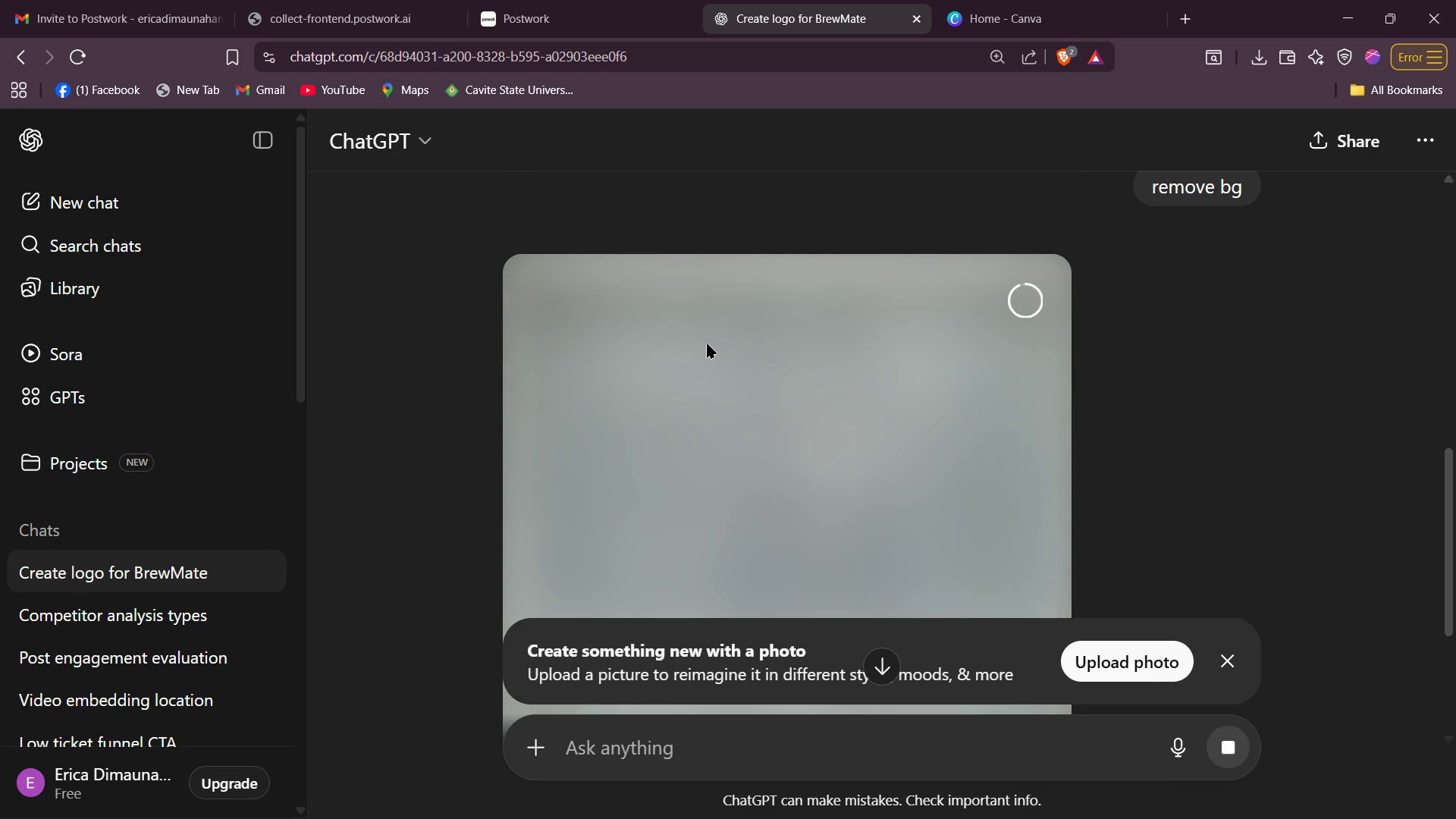 
scroll: coordinate [707, 344], scroll_direction: down, amount: 4.0
 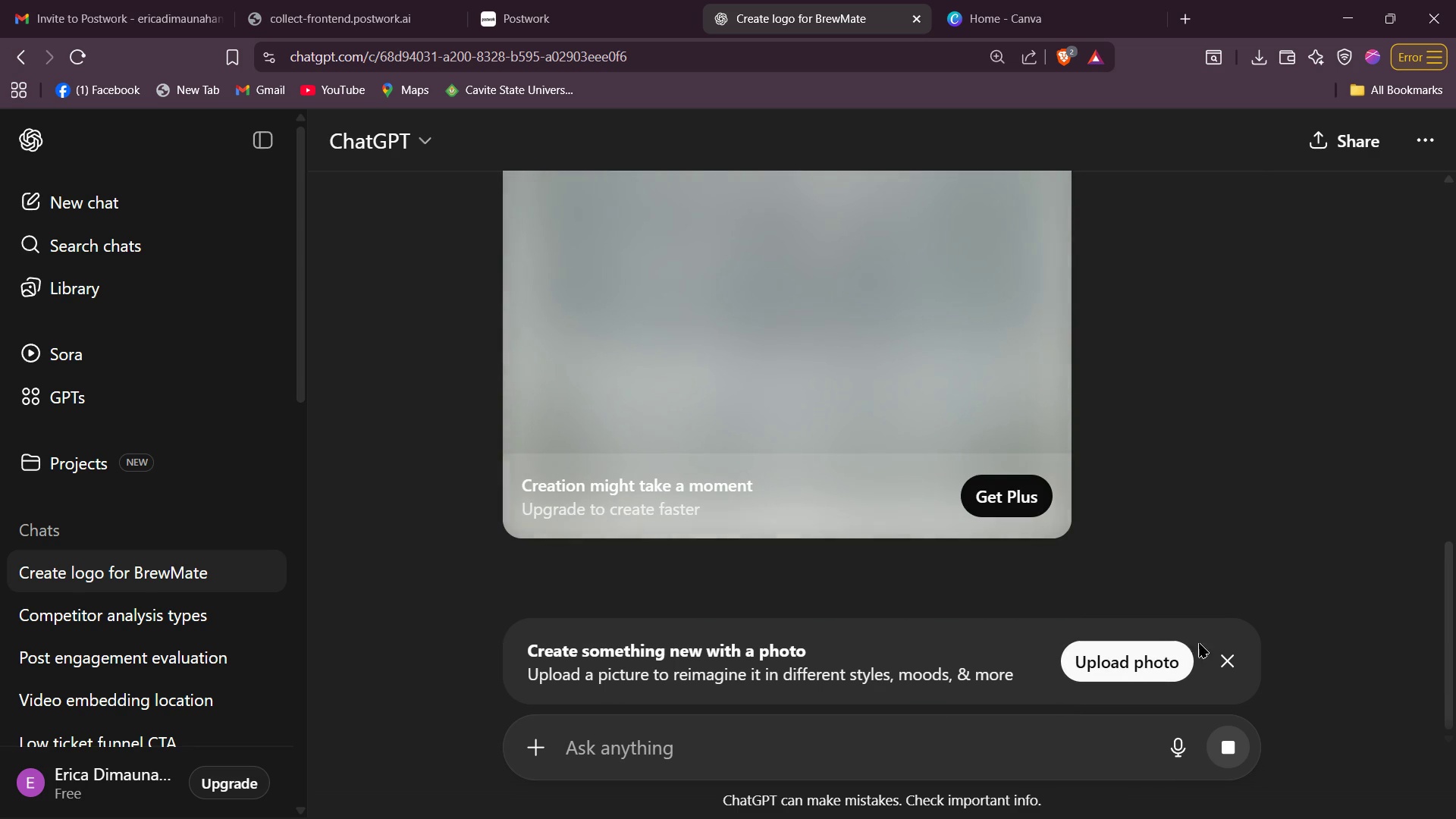 
left_click([1225, 654])
 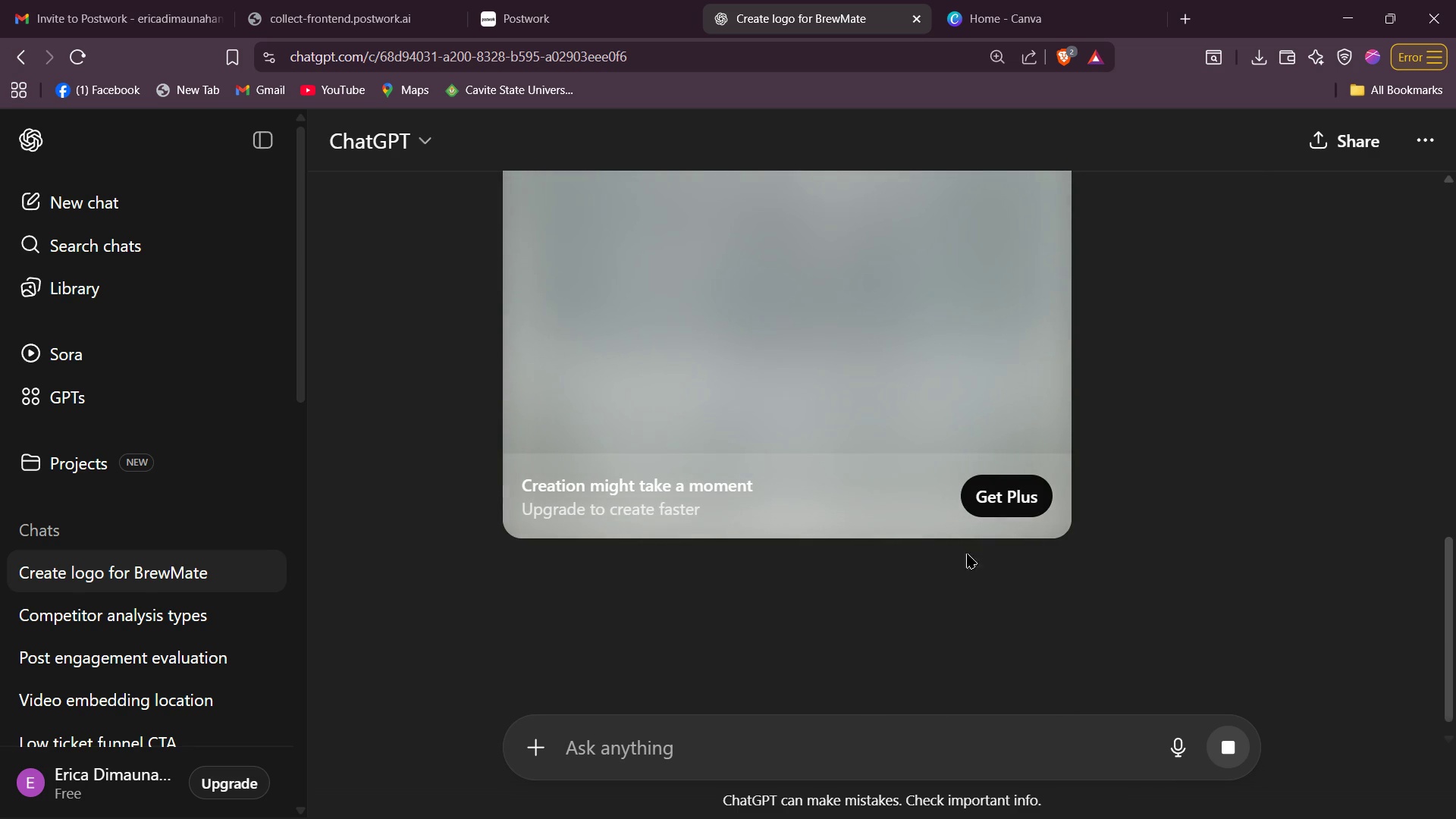 
scroll: coordinate [907, 523], scroll_direction: up, amount: 11.0
 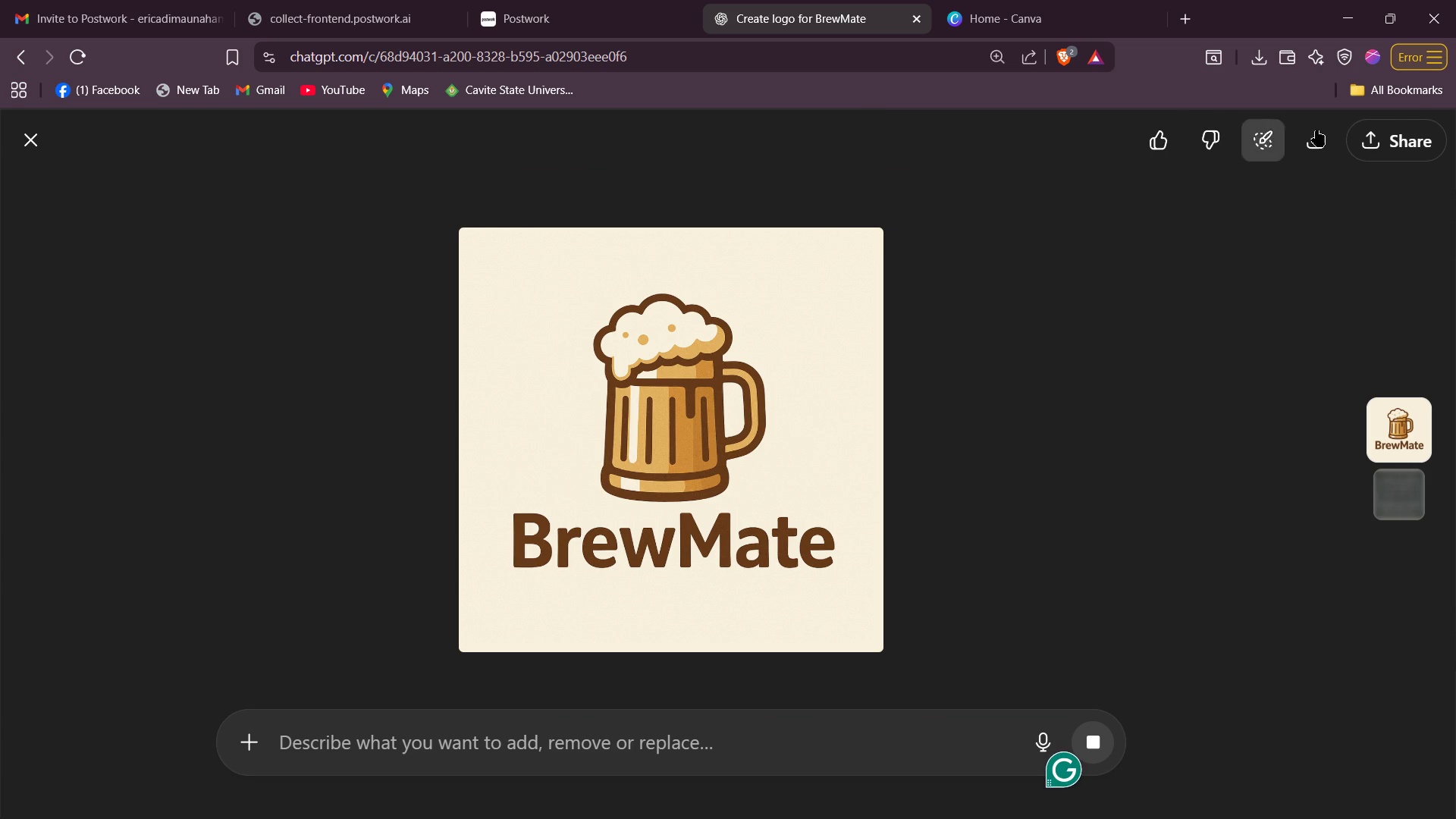 
left_click([676, 338])
 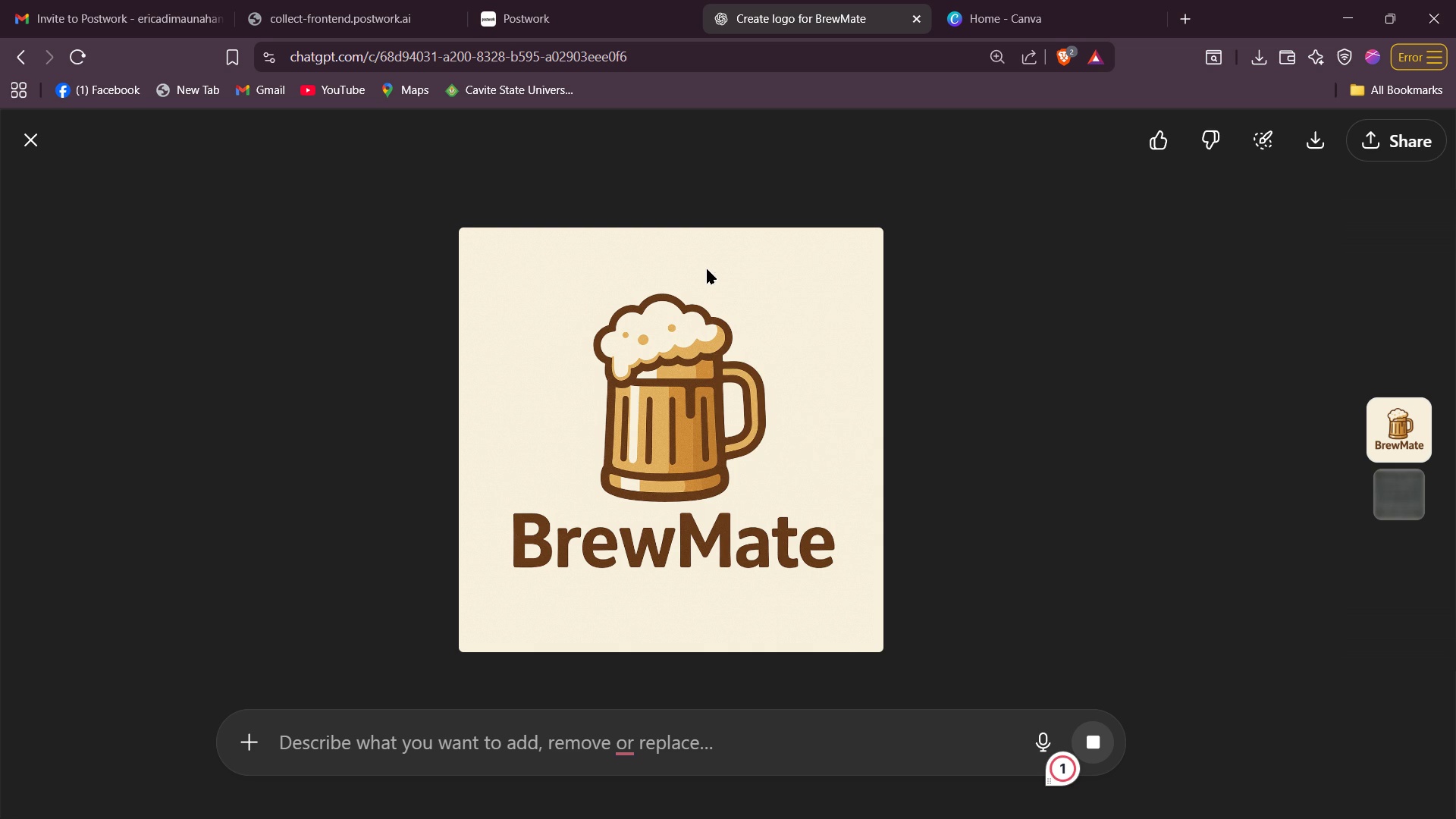 
right_click([705, 269])
 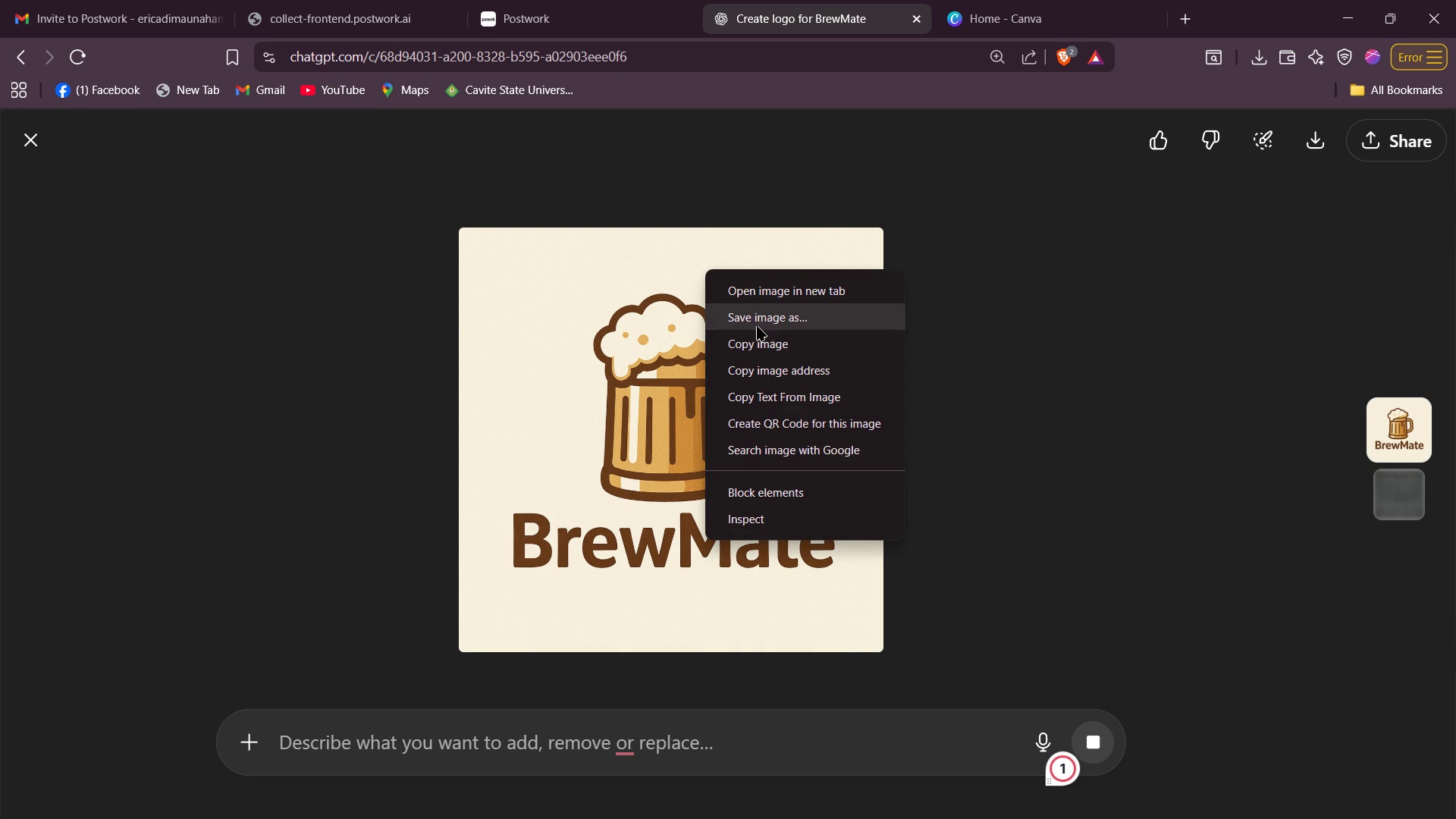 
left_click([763, 316])
 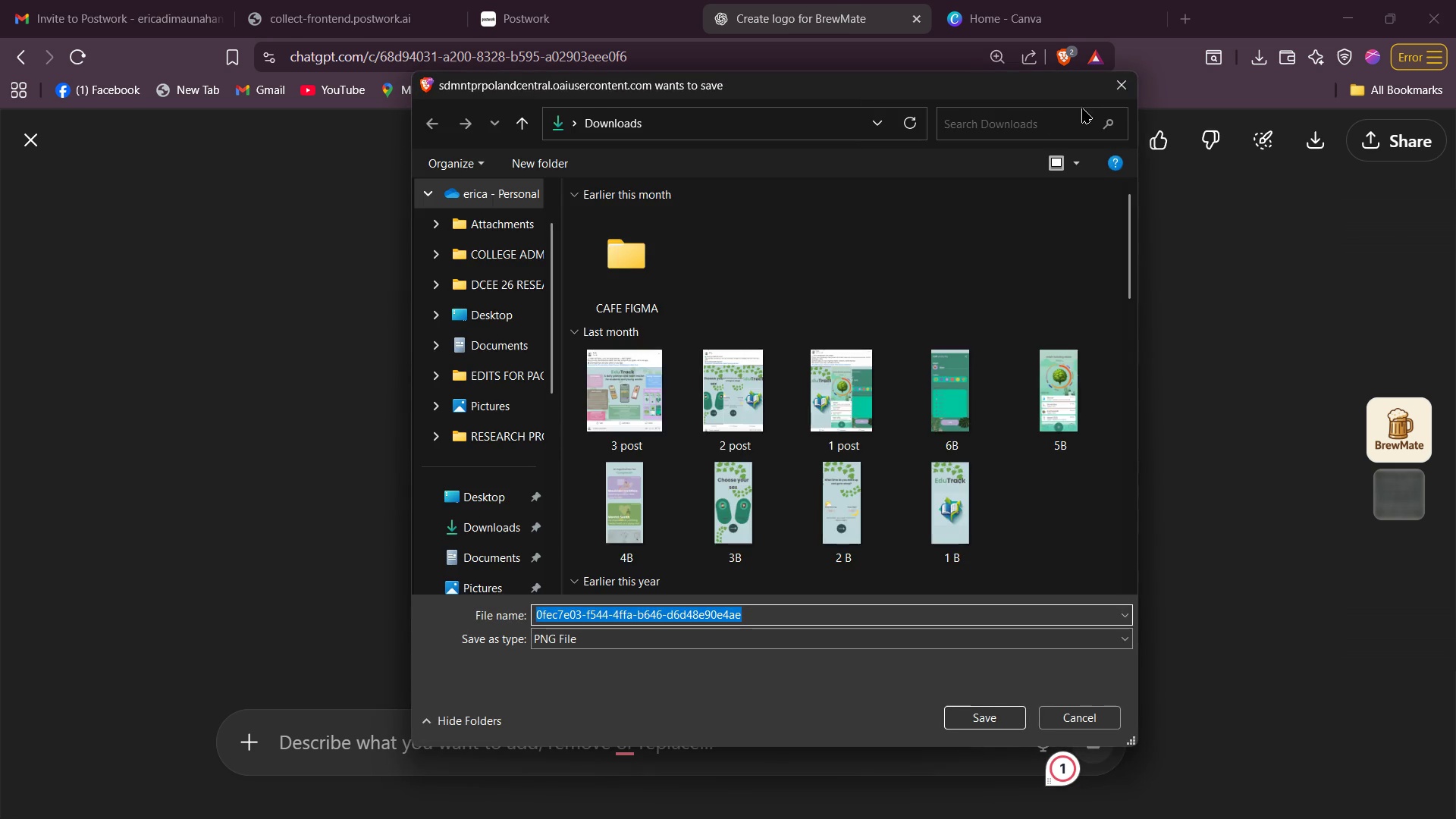 
left_click([1119, 89])
 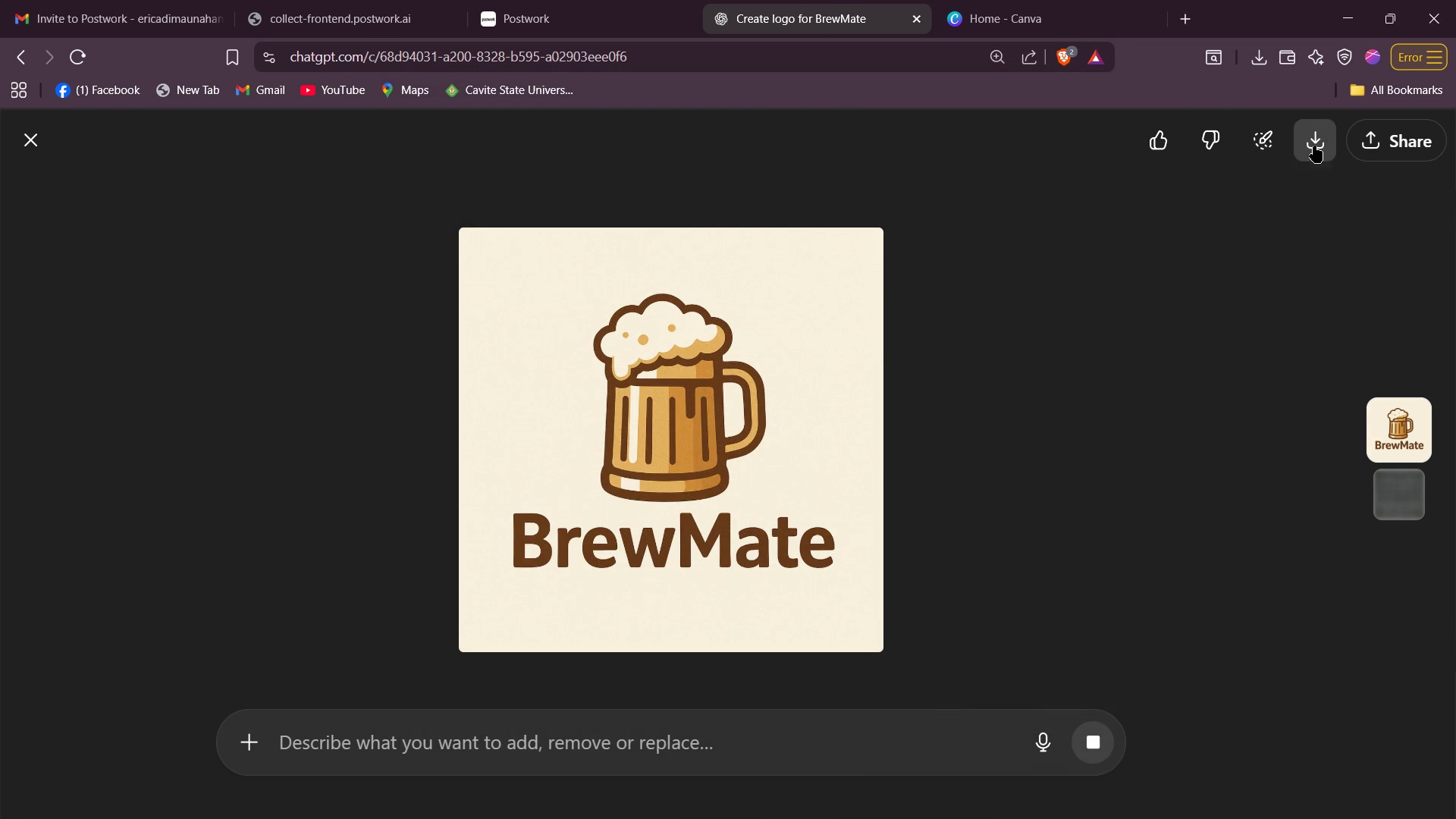 
left_click([1326, 142])
 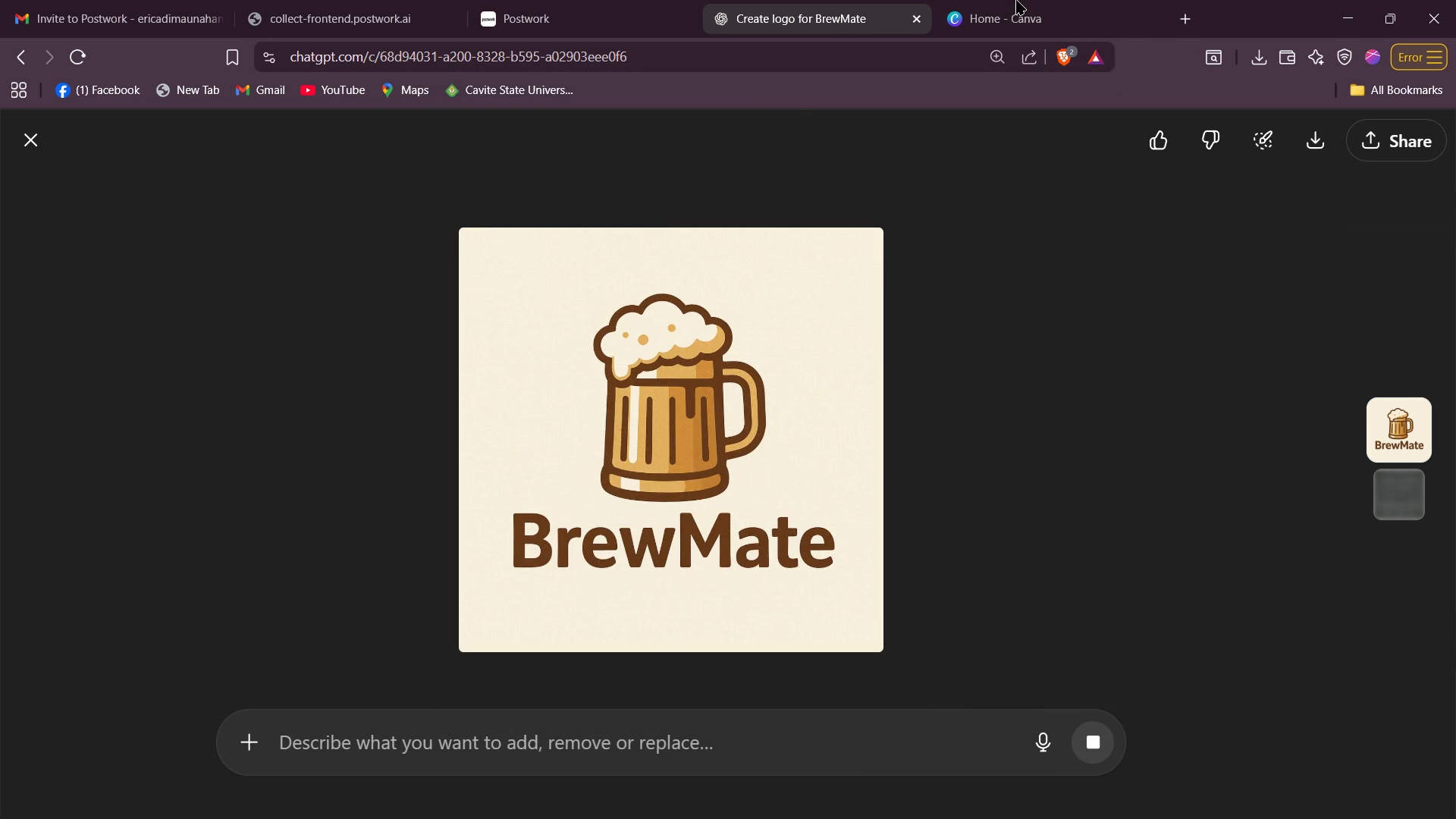 
left_click([1016, 0])
 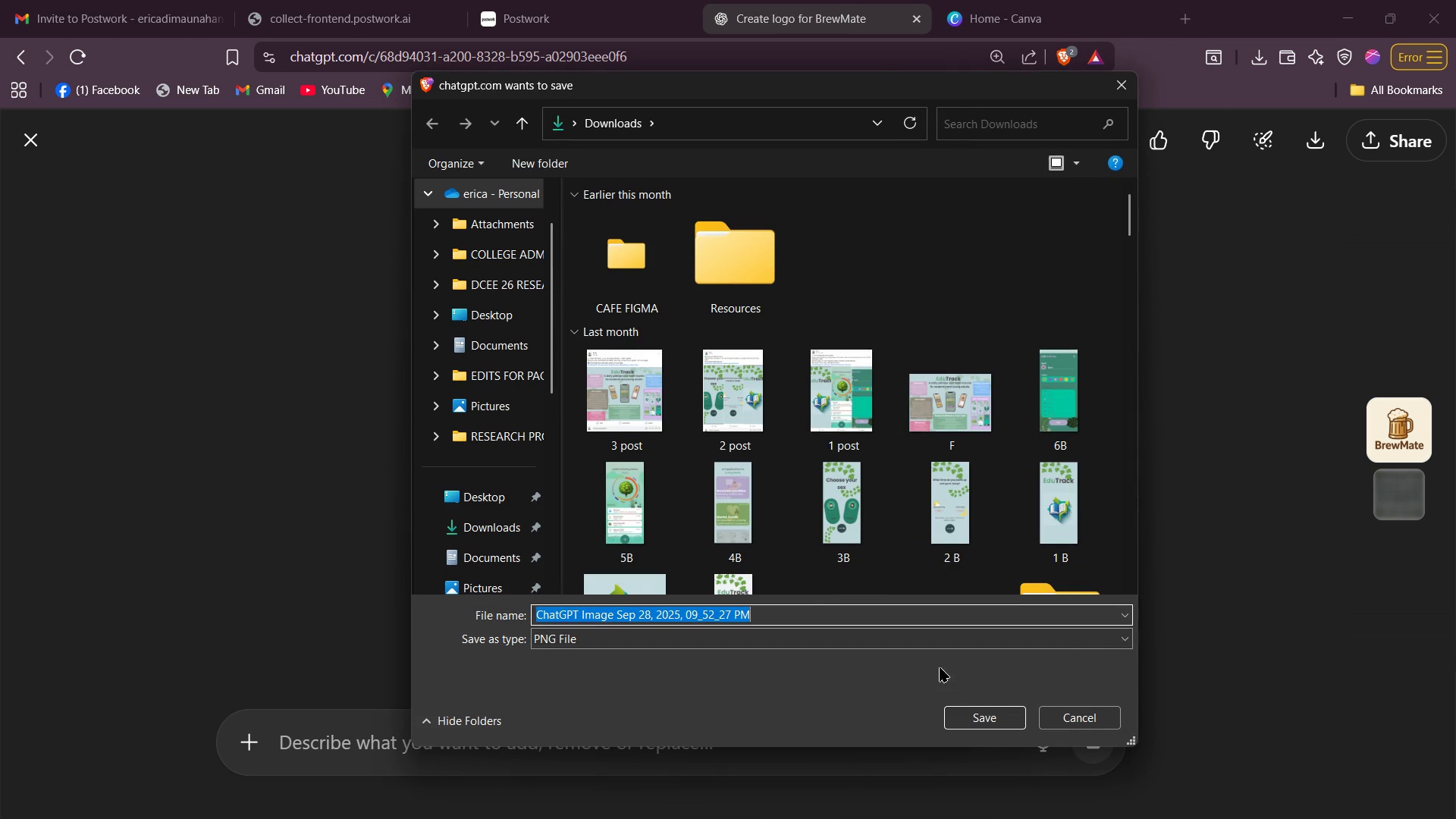 
left_click([998, 723])
 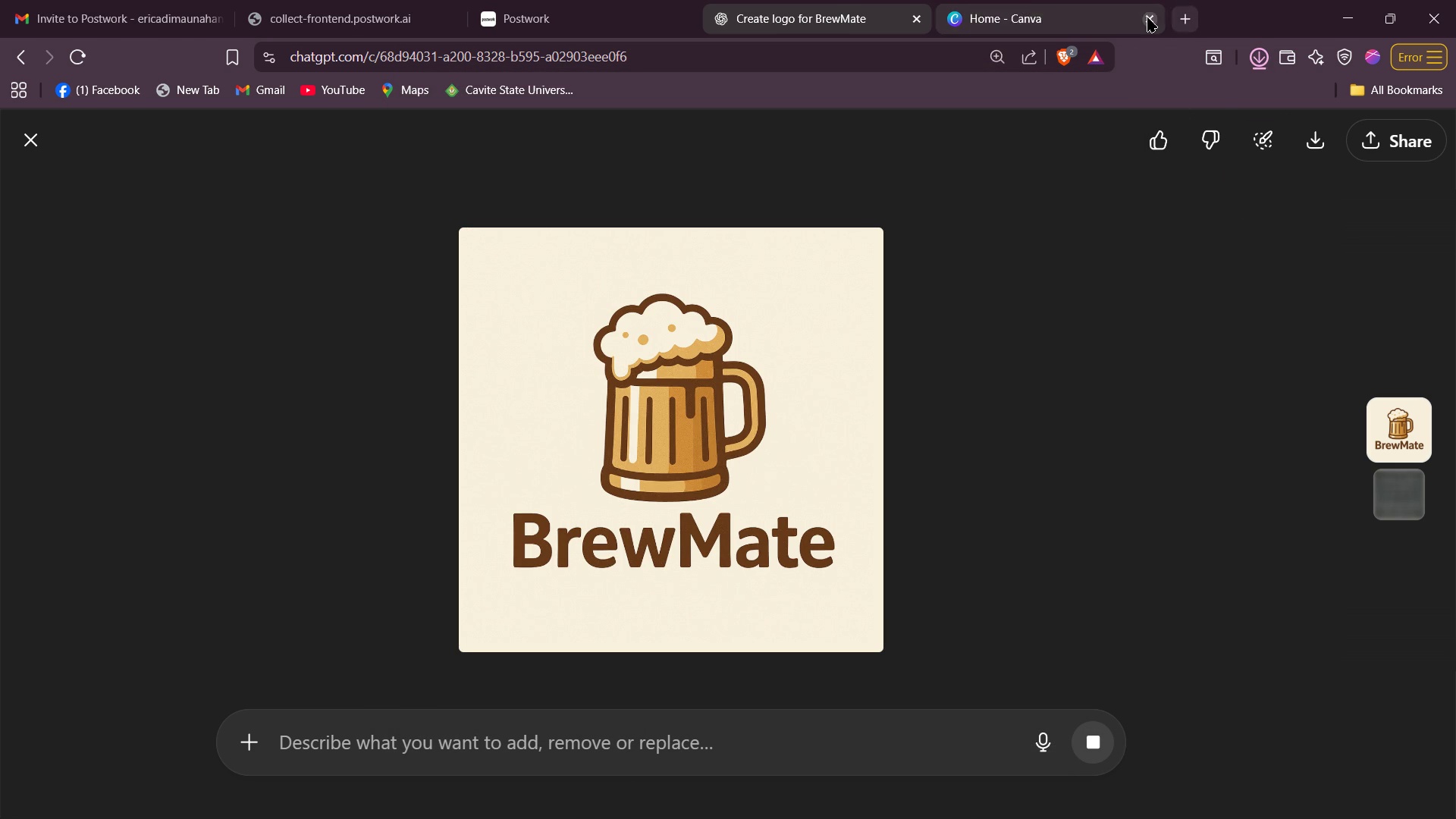 
left_click([1147, 17])
 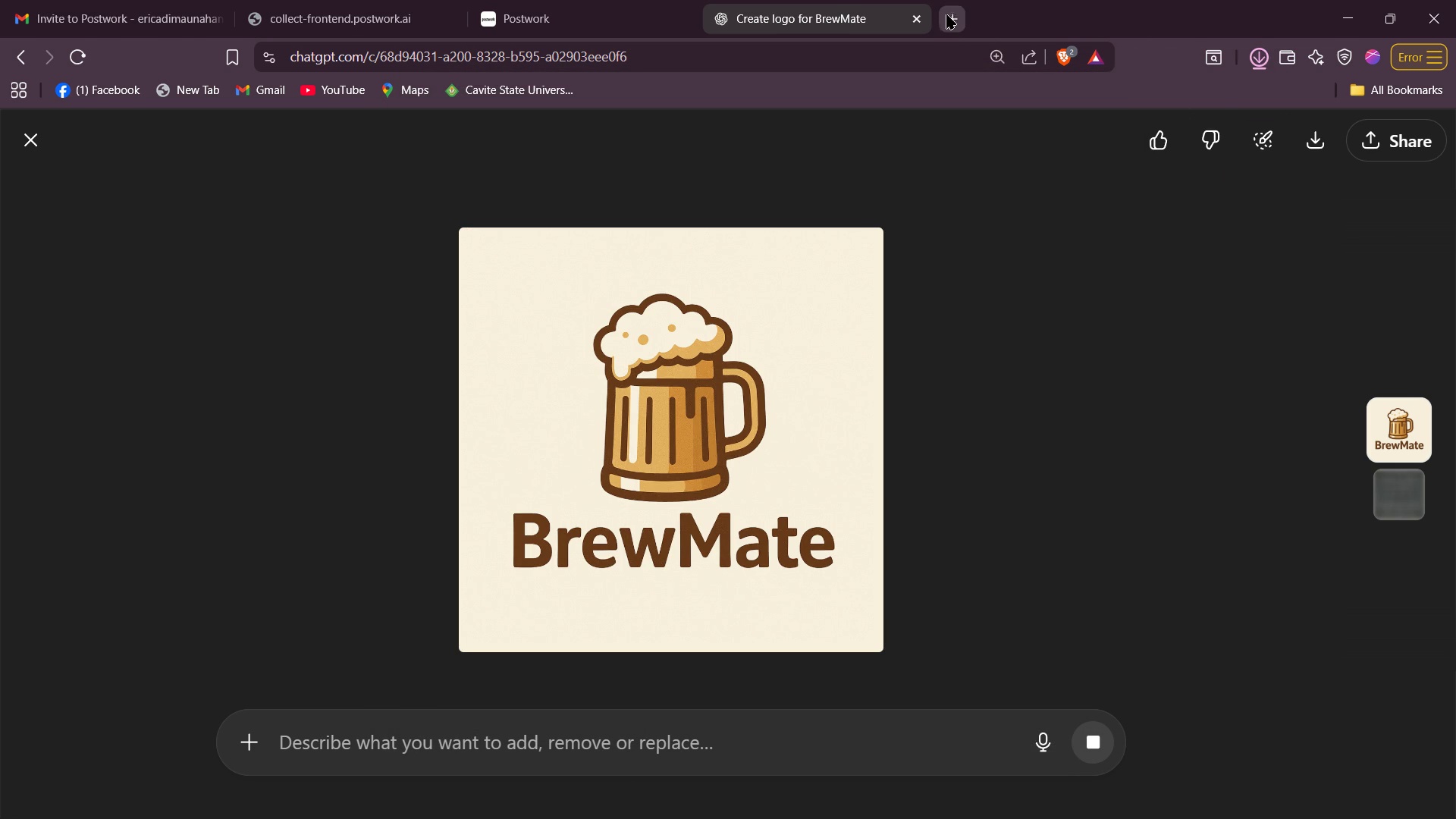 
left_click([947, 13])
 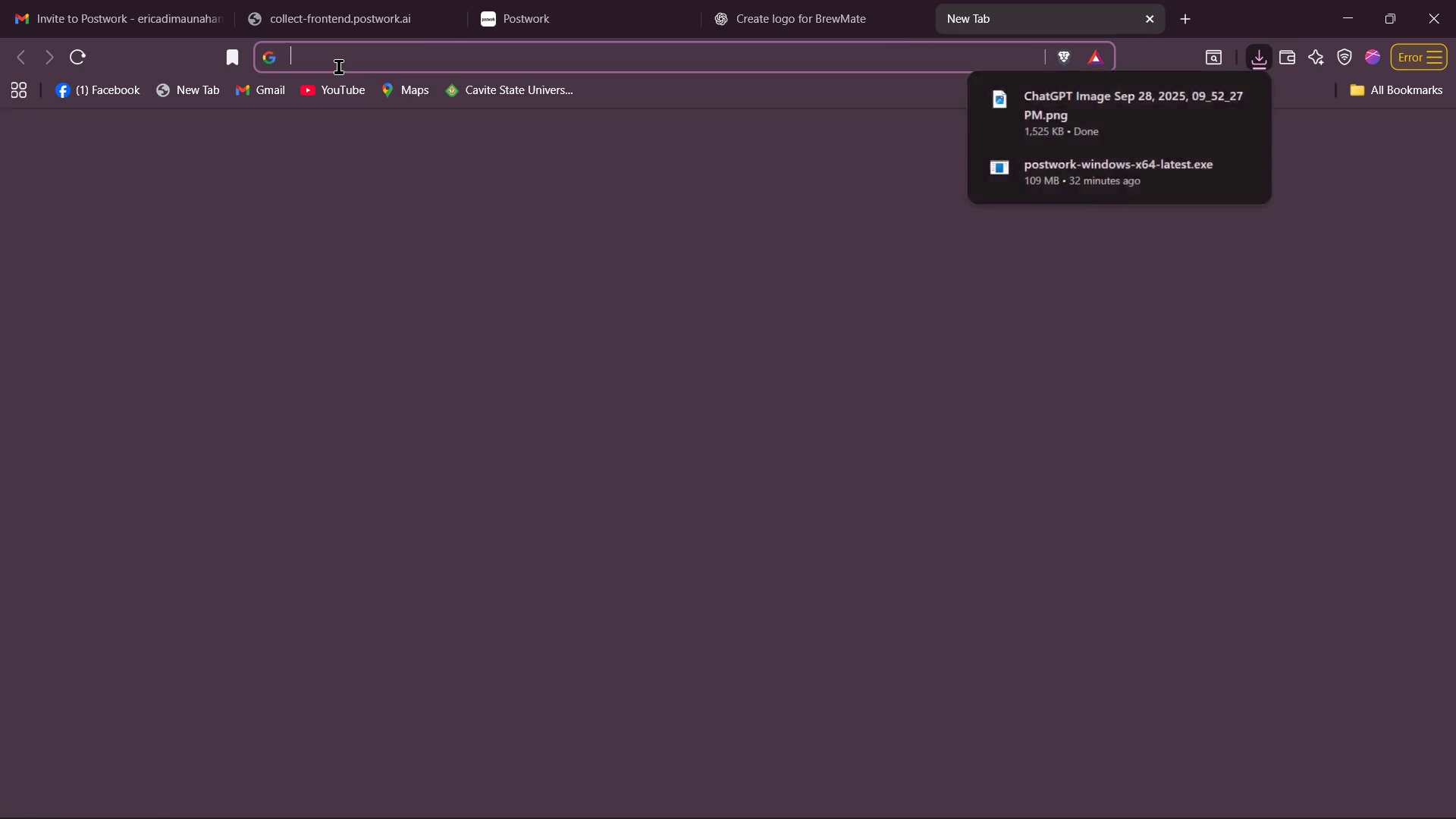 
left_click([338, 66])
 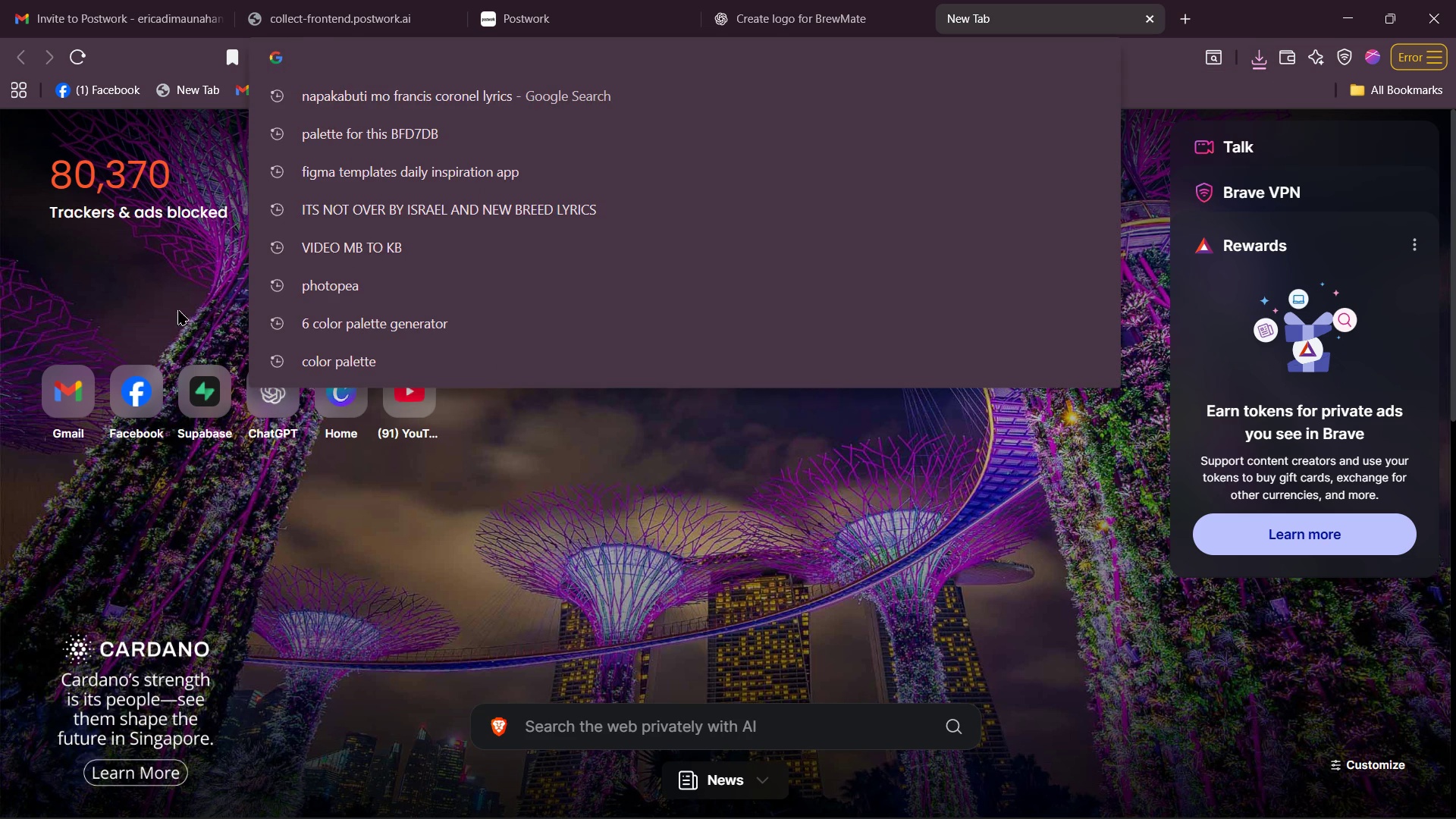 
left_click([173, 308])
 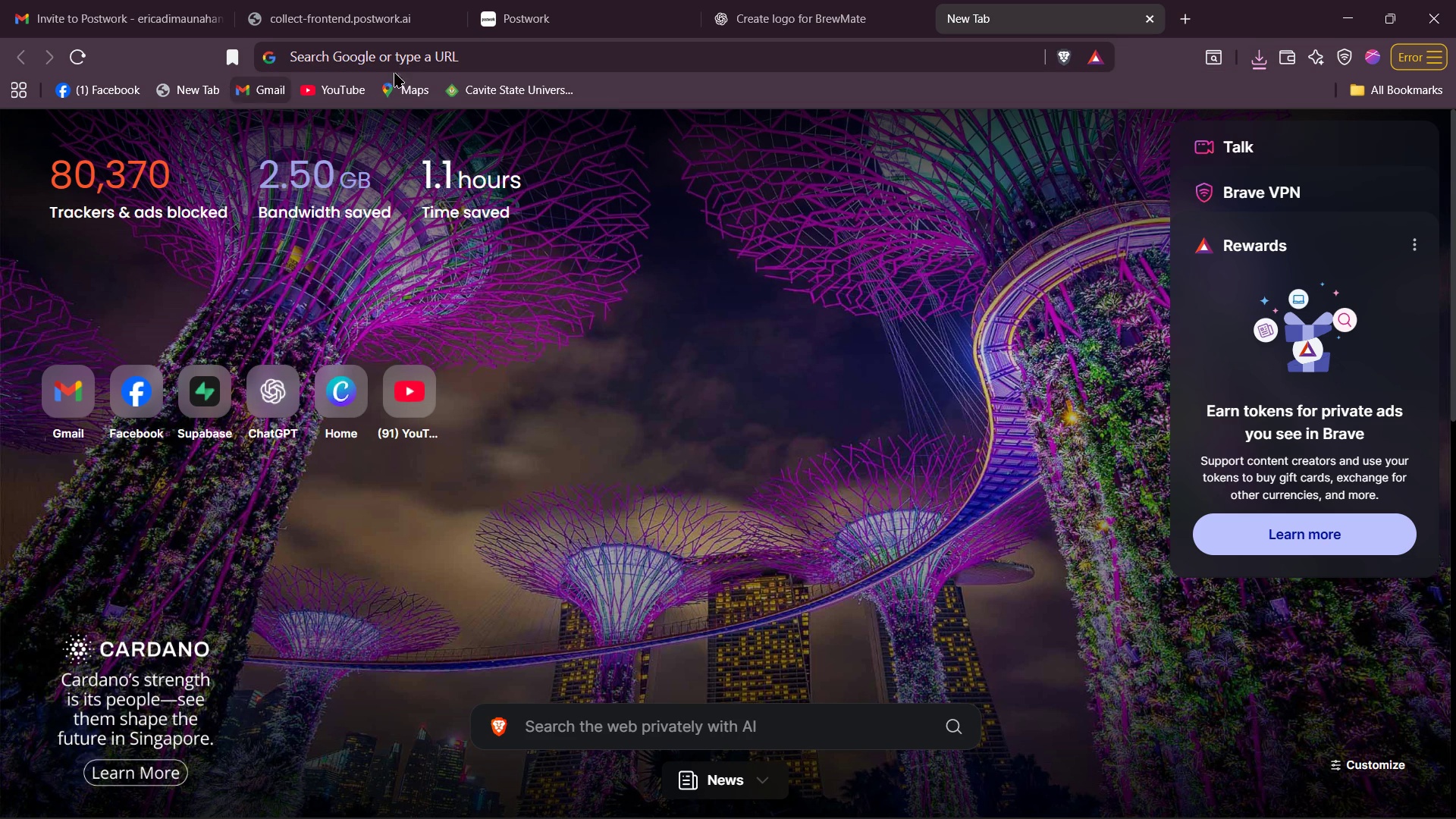 
left_click([419, 63])
 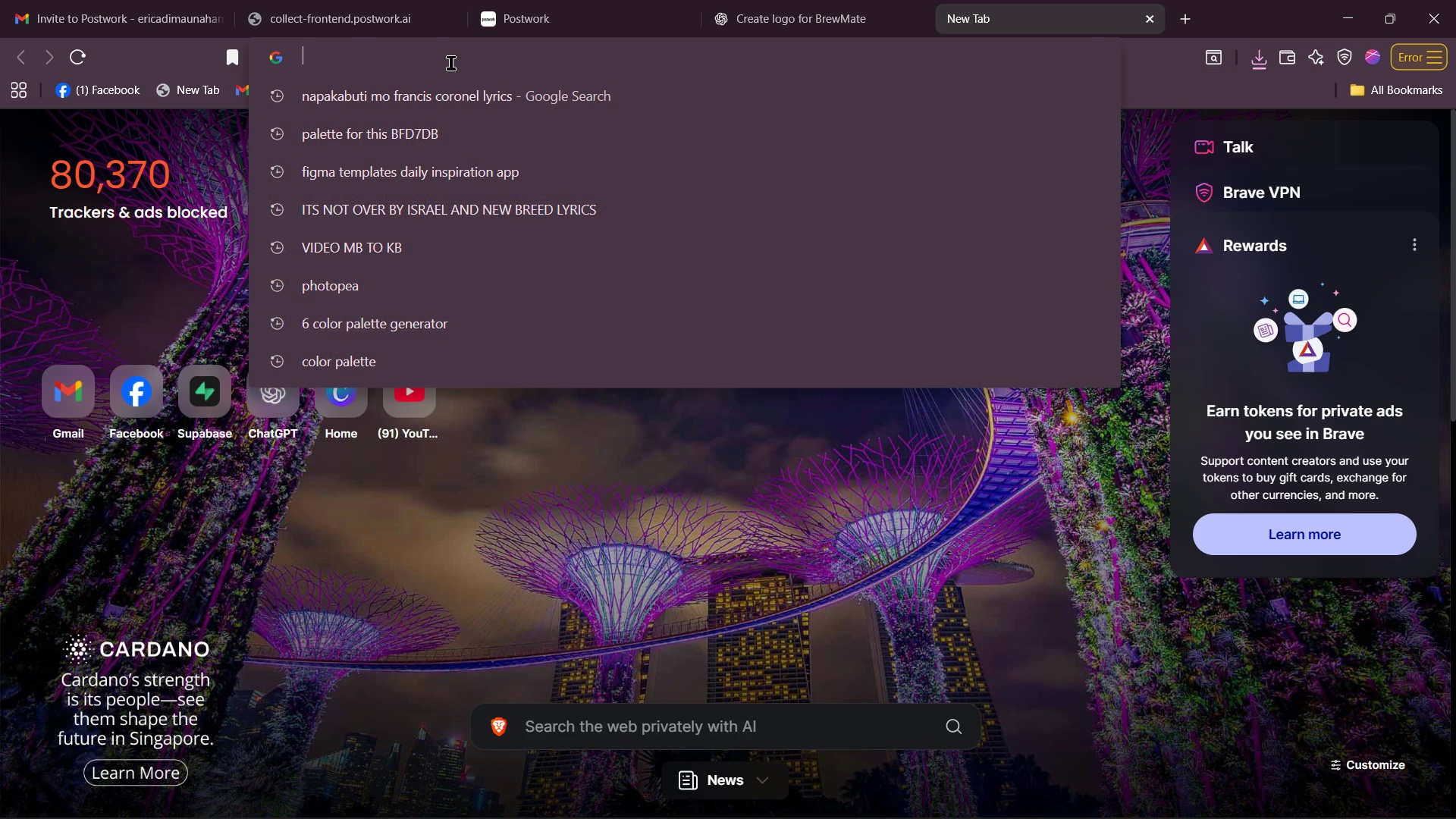 
type(bg )
 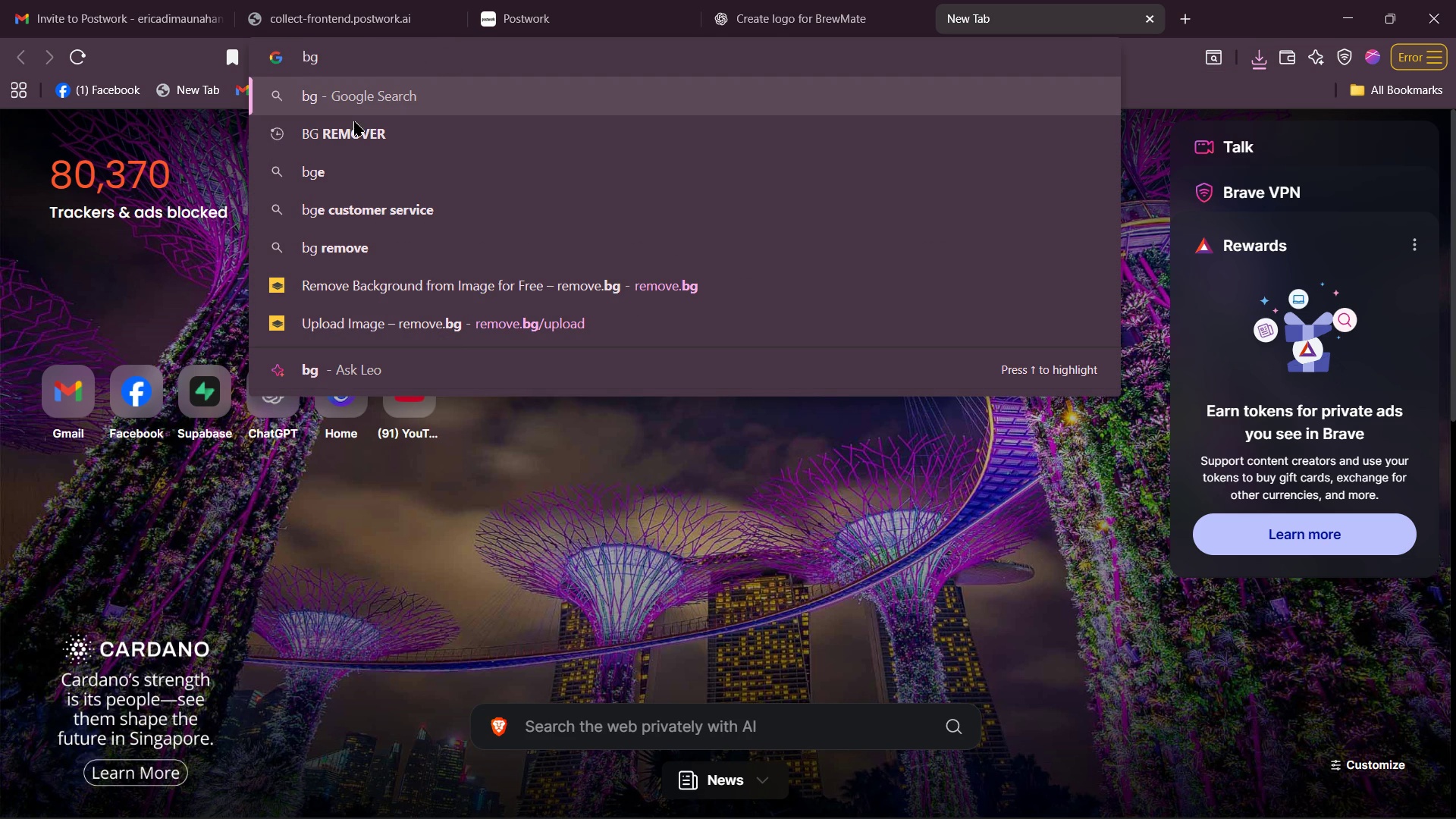 
left_click([354, 130])
 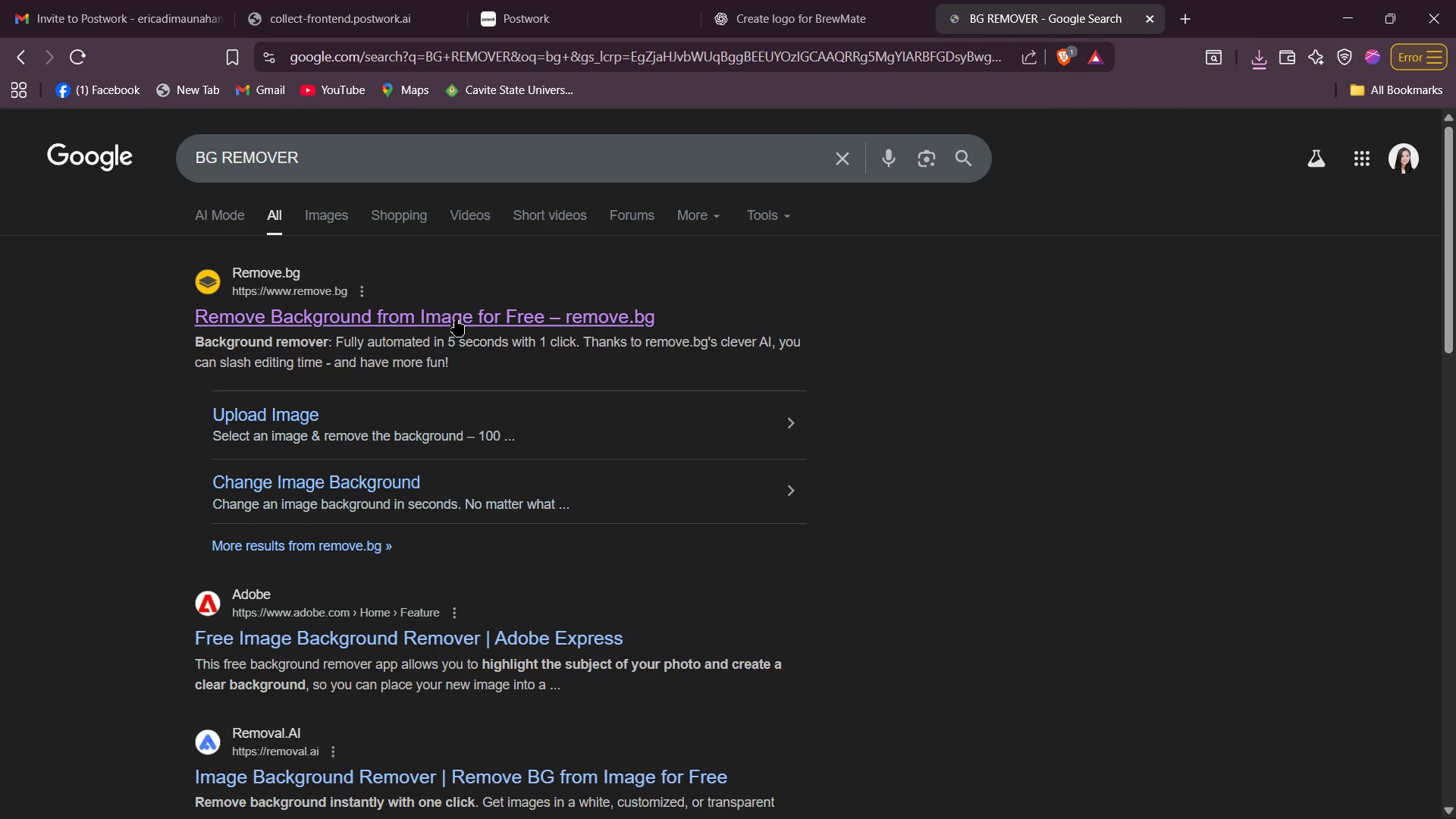 
left_click([456, 309])
 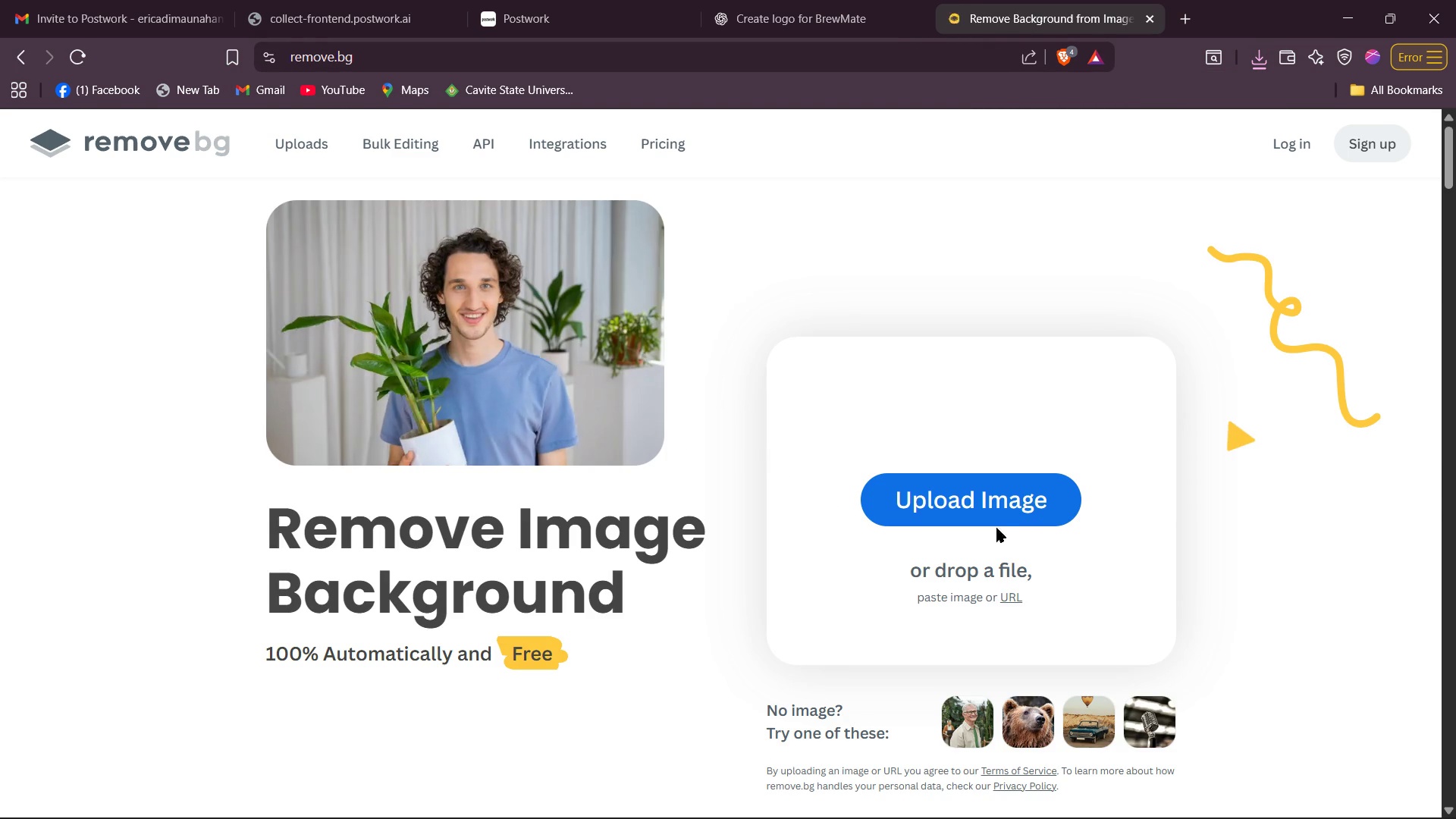 
double_click([995, 495])
 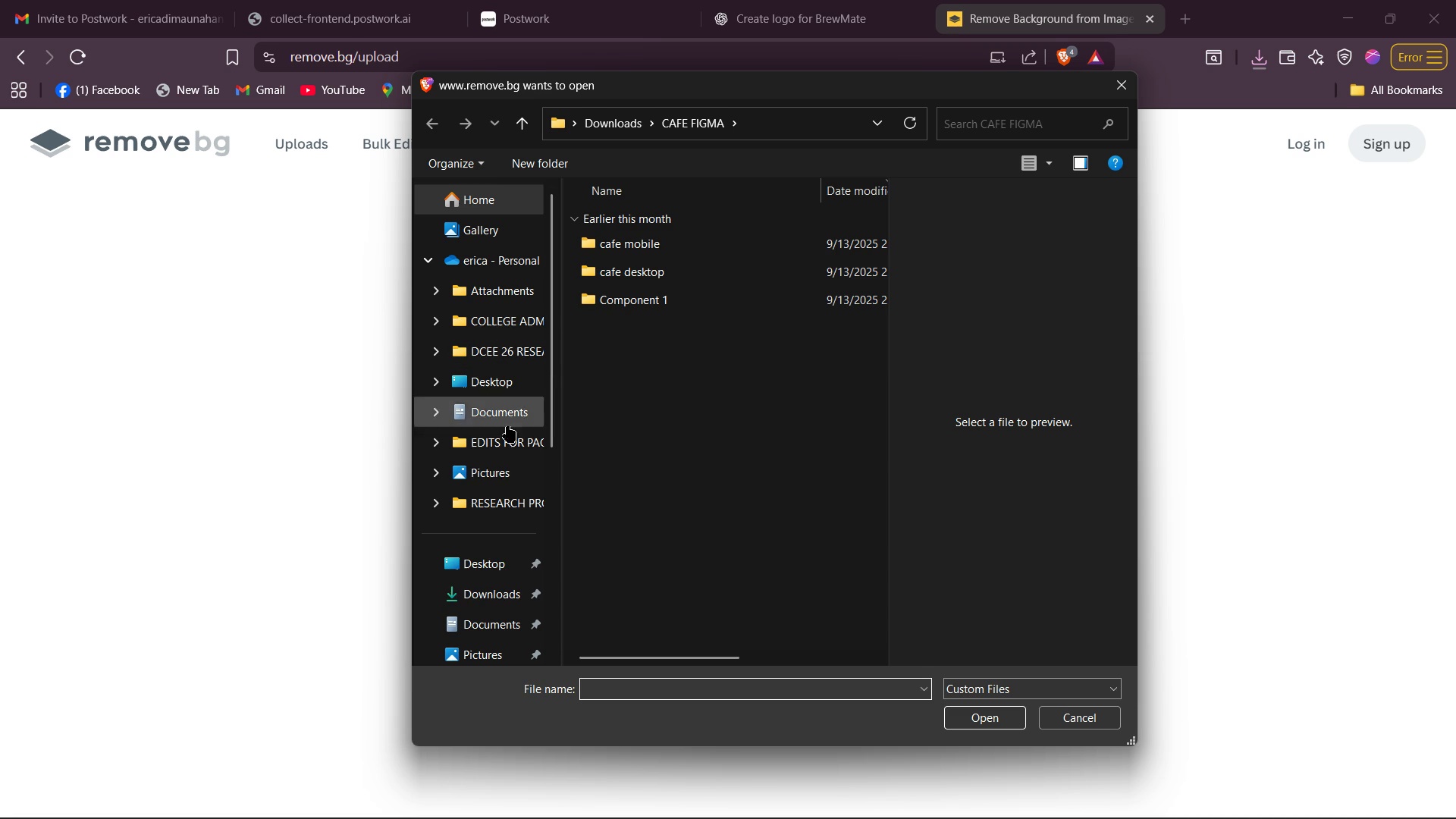 
left_click([475, 601])
 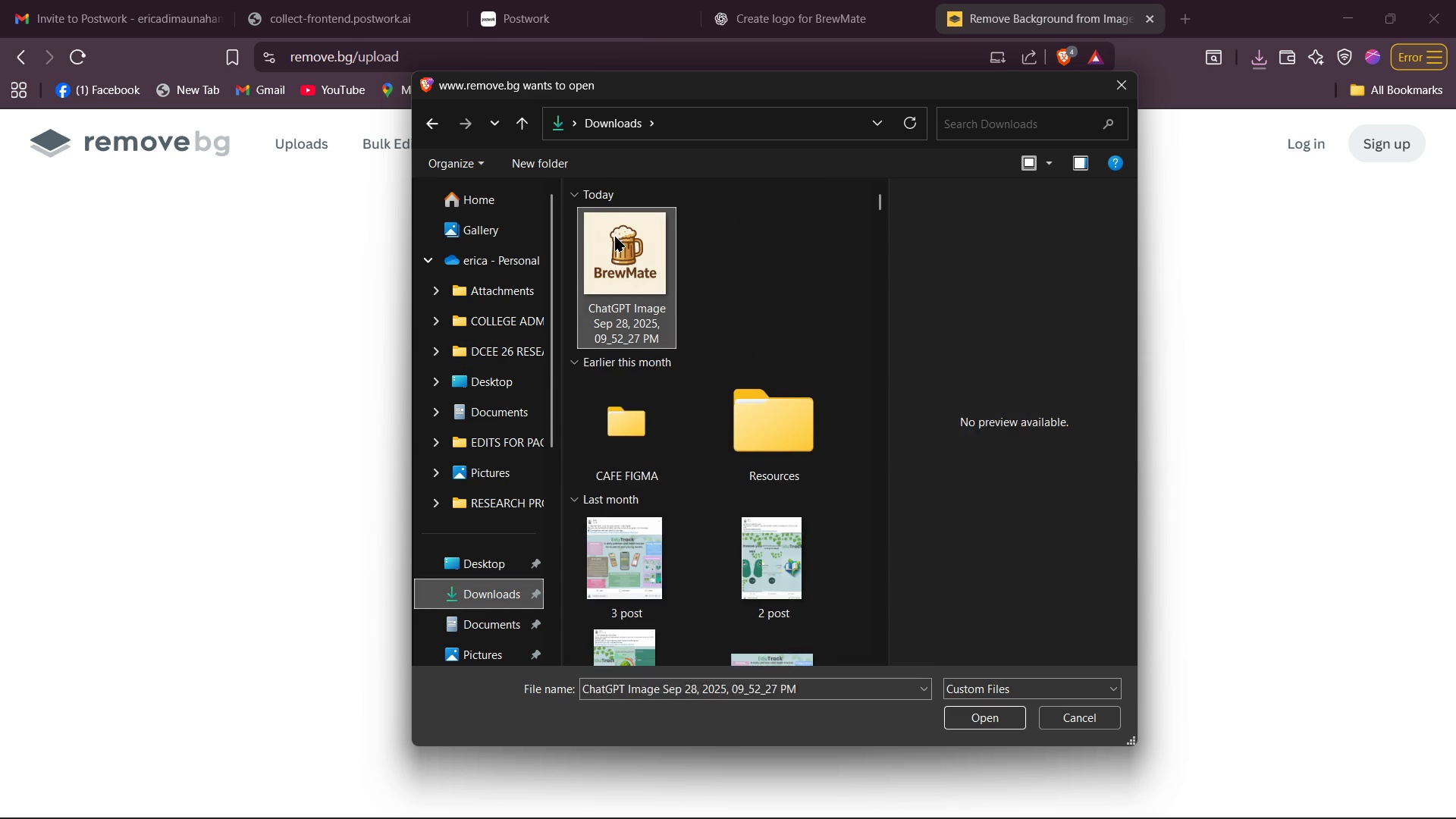 
double_click([615, 237])
 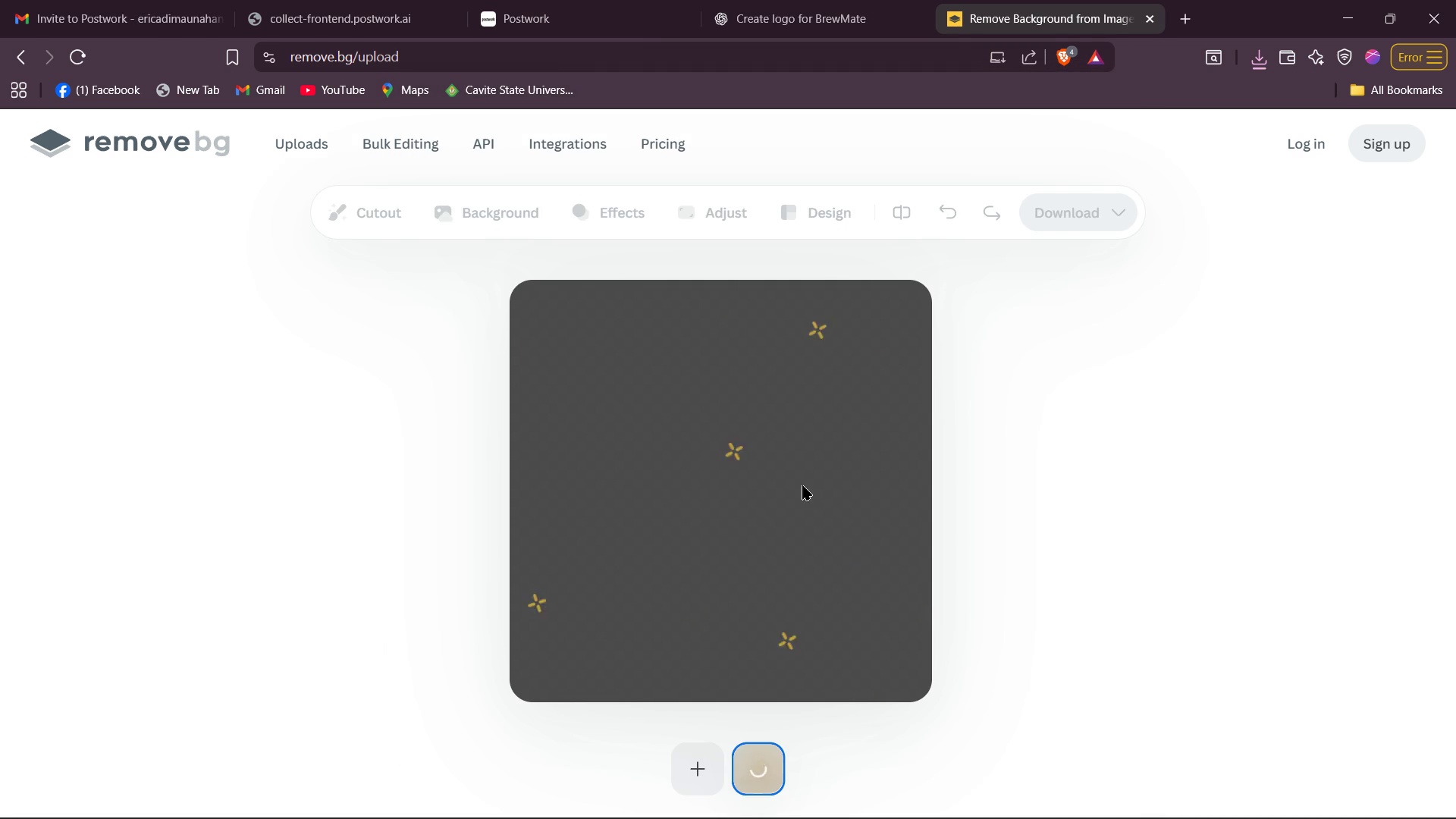 
scroll: coordinate [985, 531], scroll_direction: down, amount: 9.0
 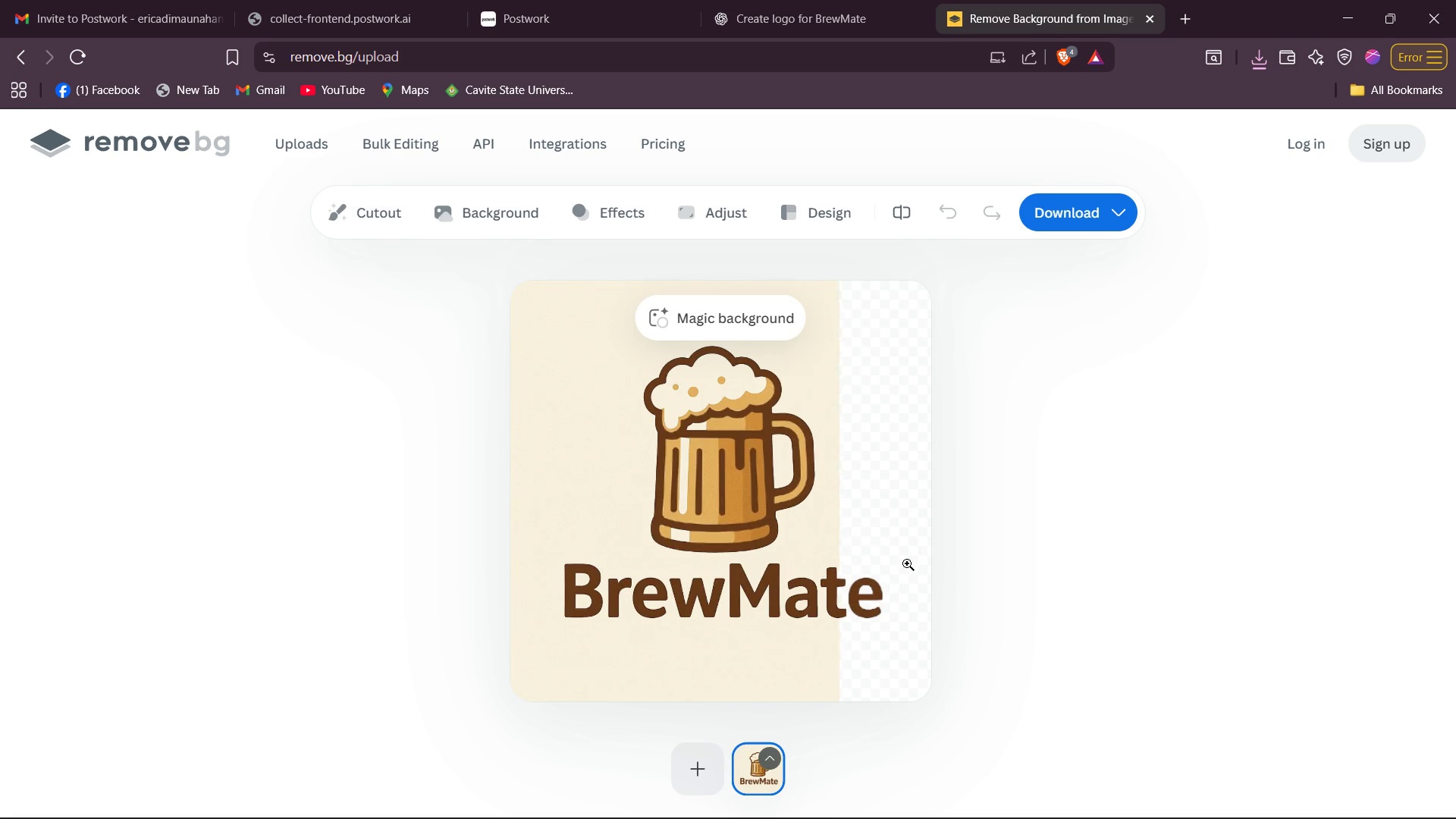 
left_click([1058, 206])
 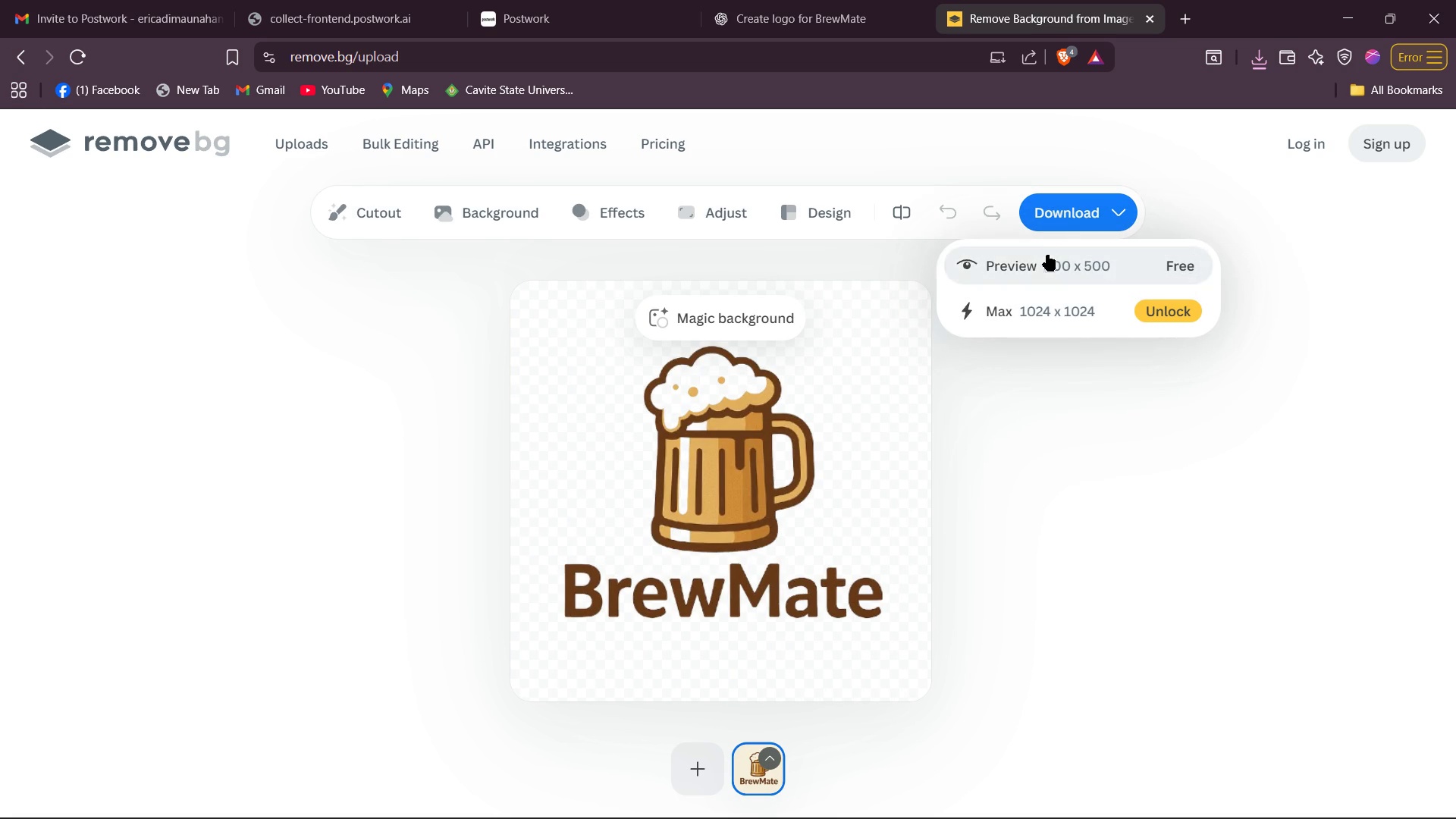 
left_click([1047, 255])
 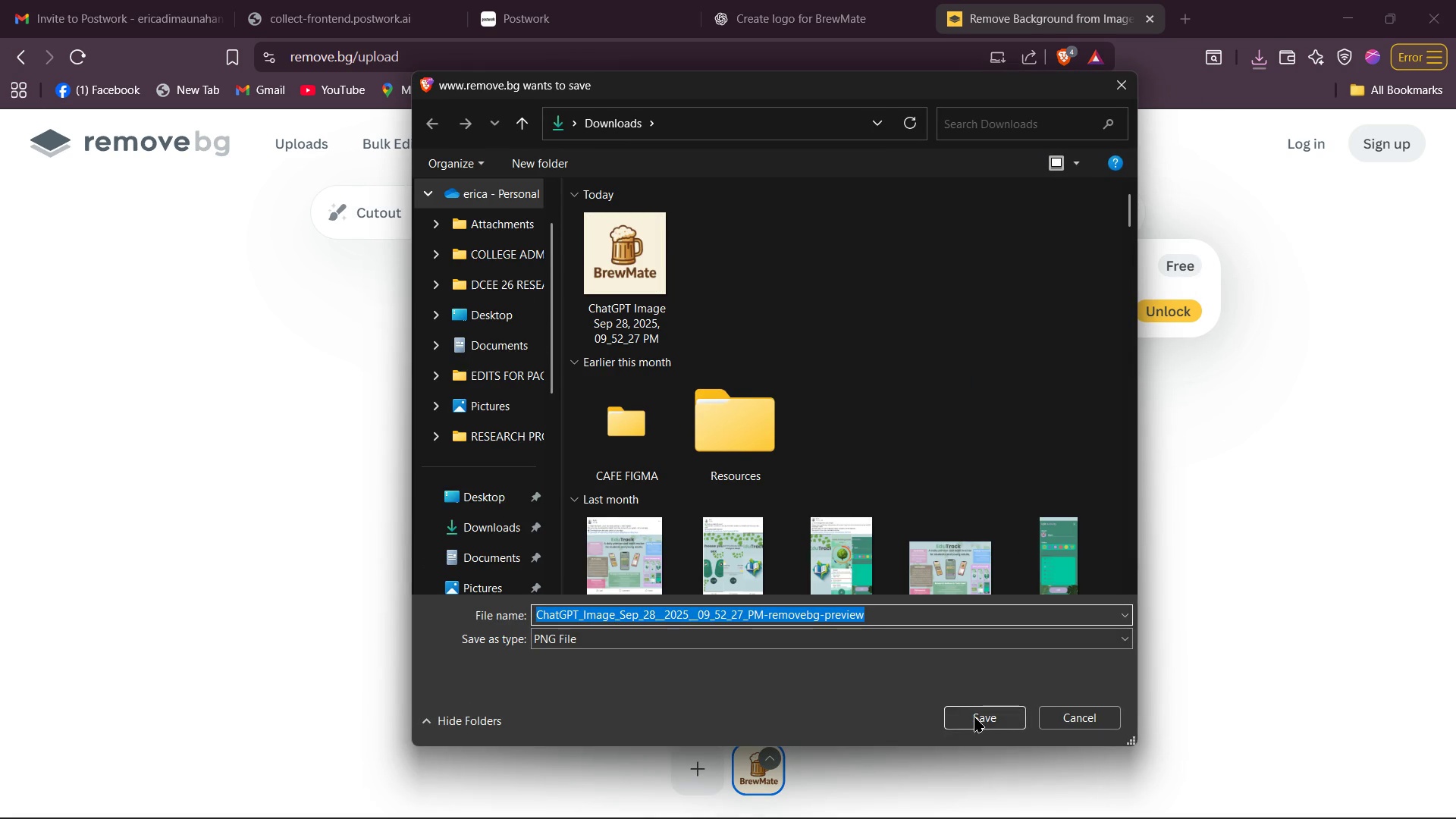 
left_click([1000, 722])
 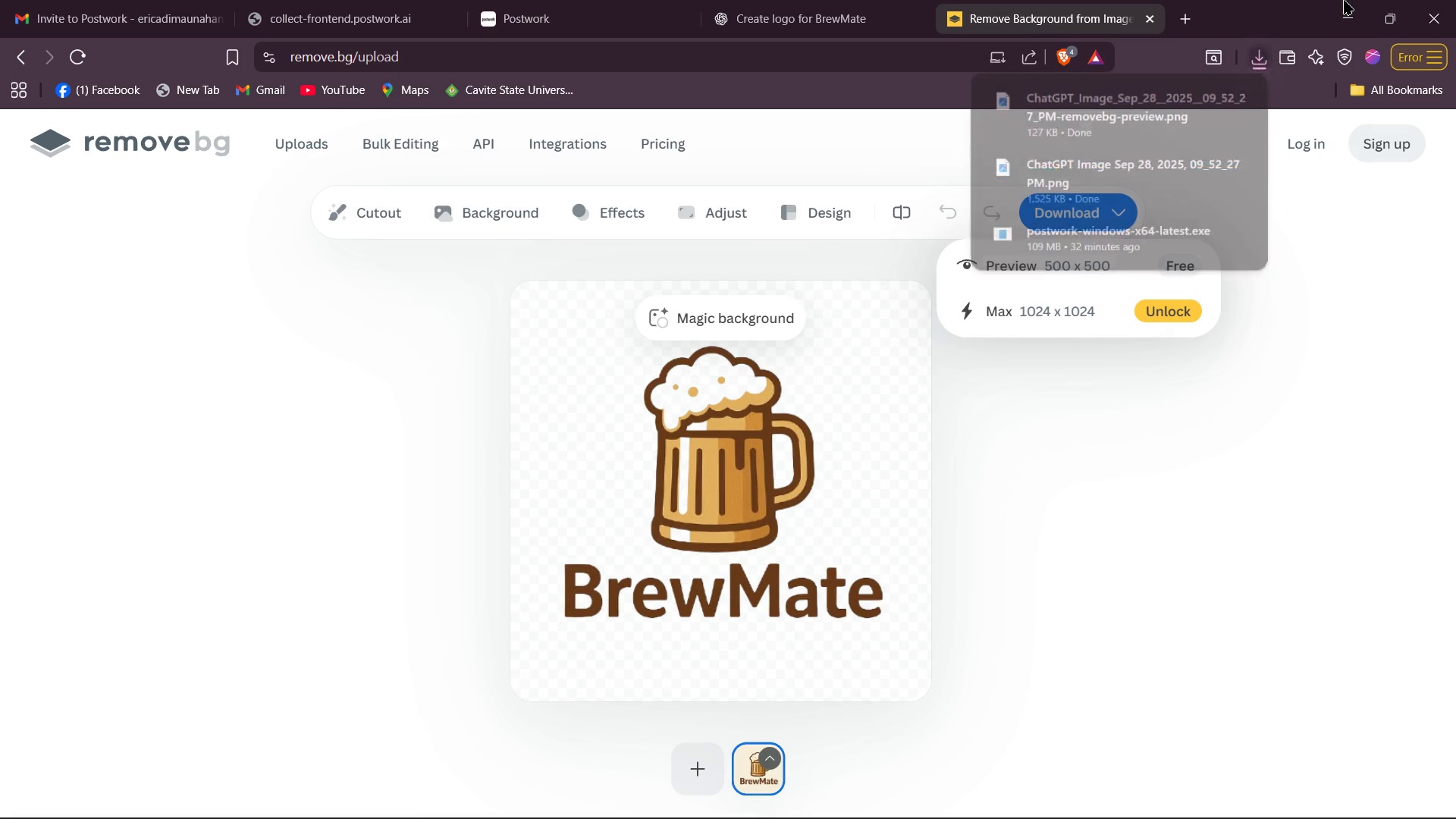 
double_click([1344, 0])
 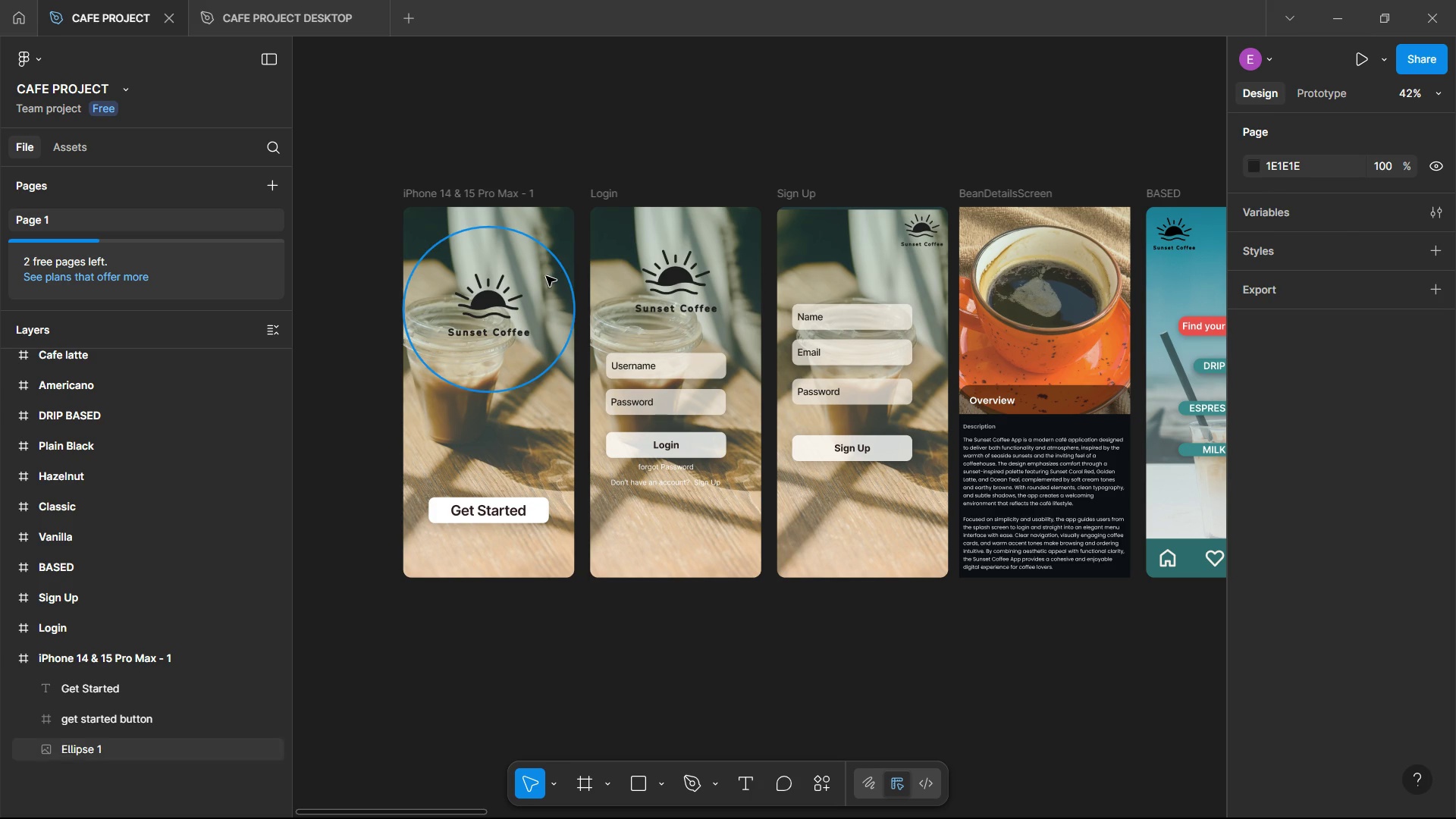 
left_click([492, 284])
 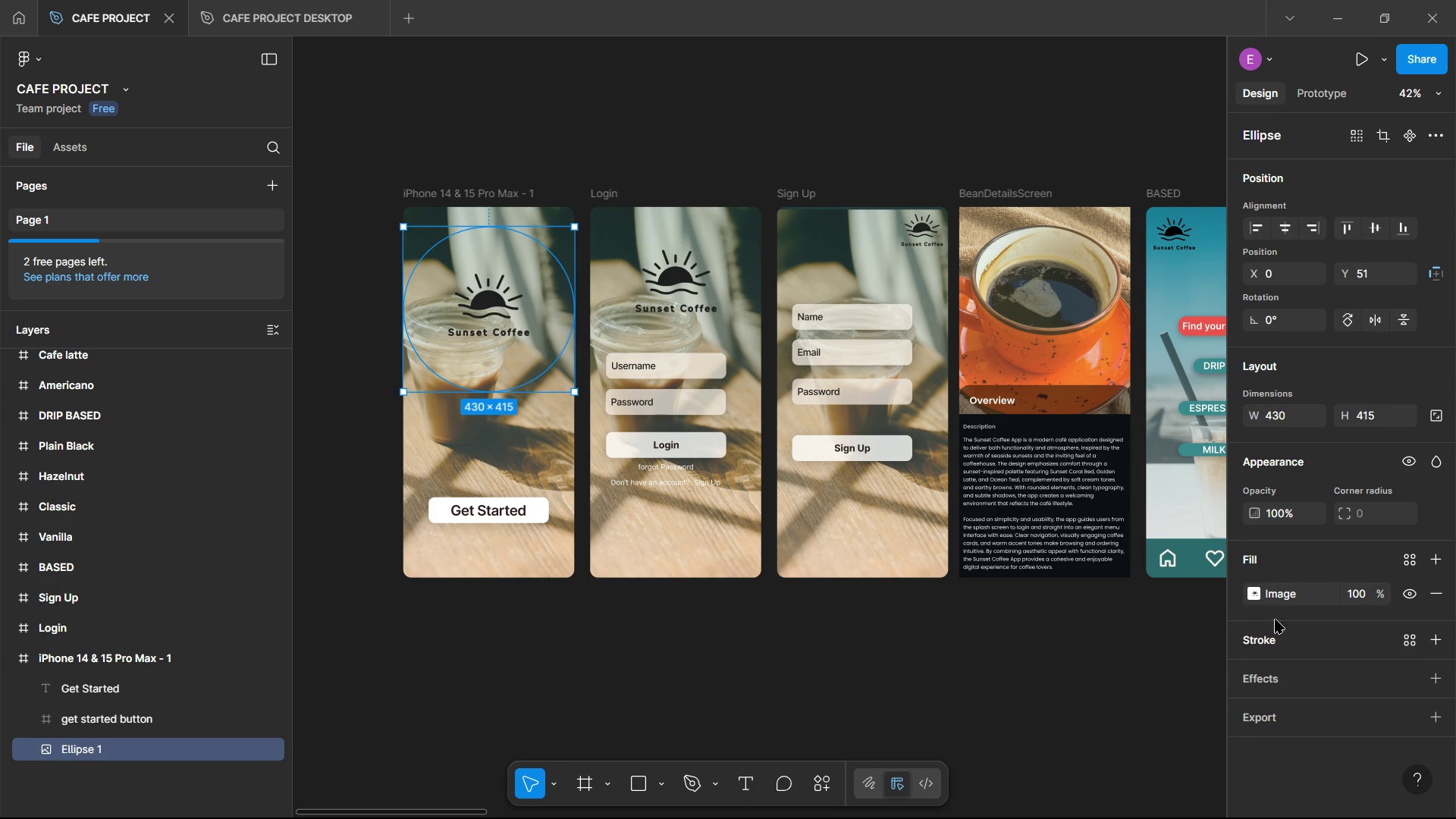 
left_click([1260, 588])
 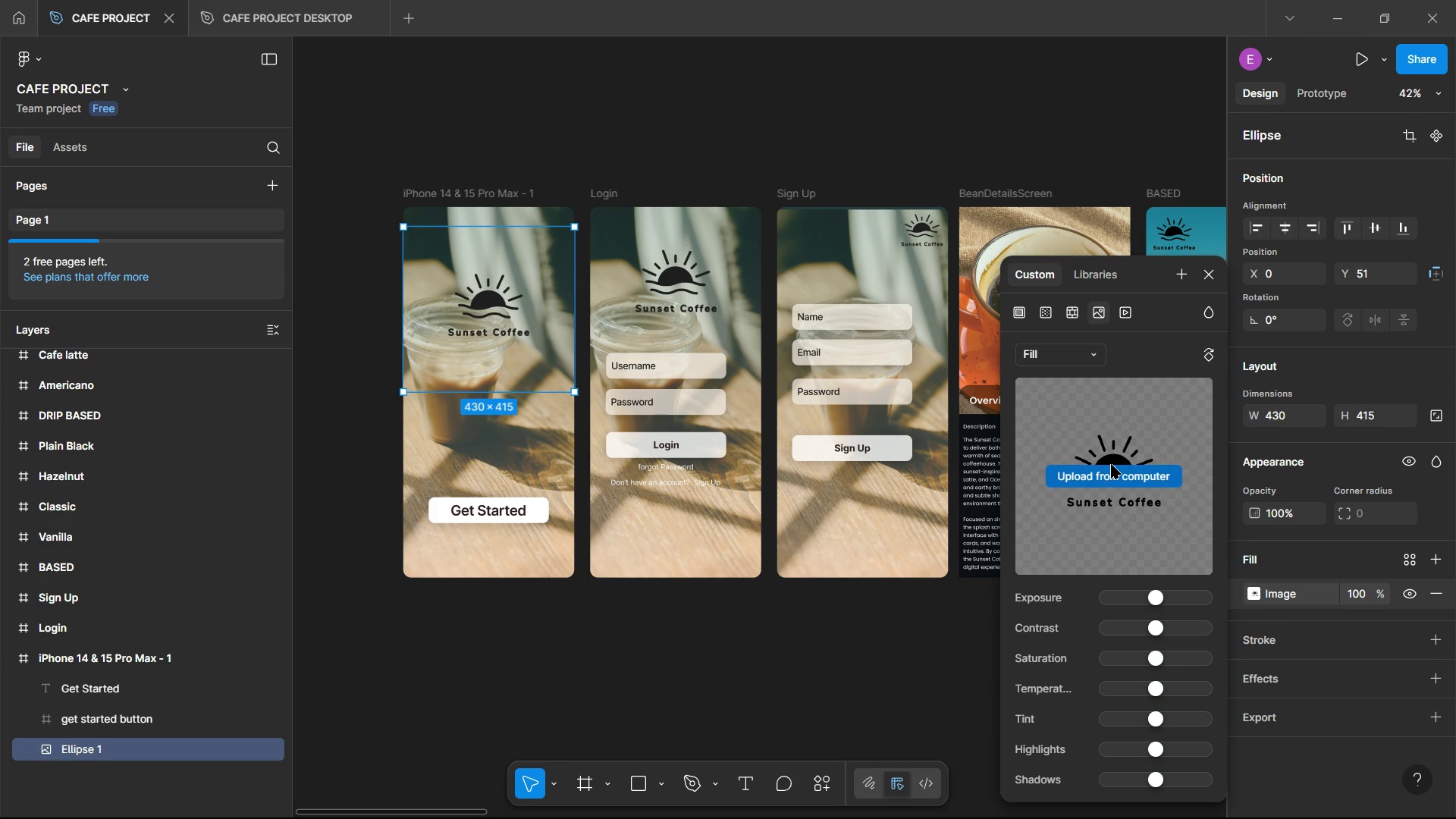 
double_click([1111, 464])
 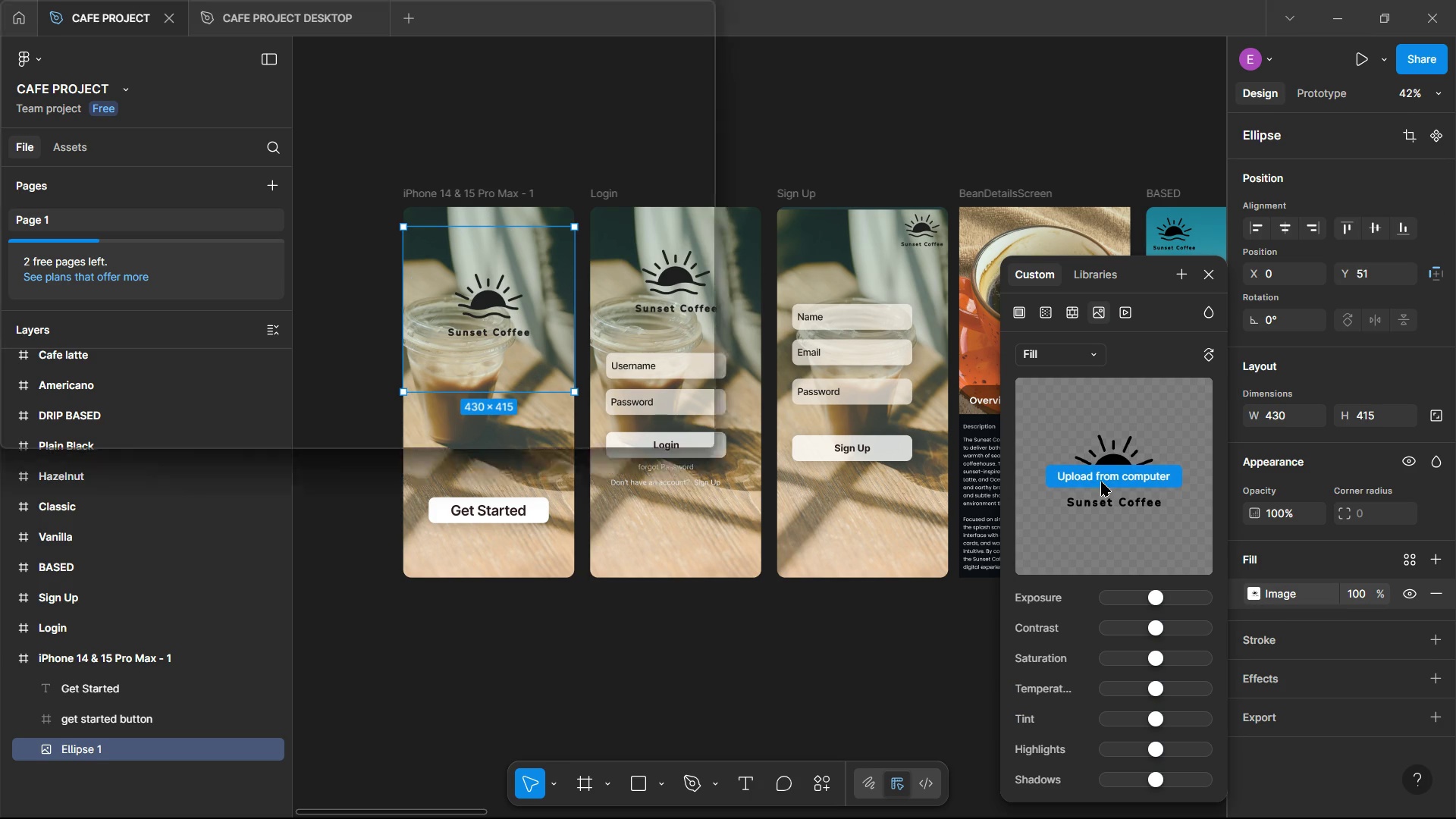 
left_click([1101, 482])
 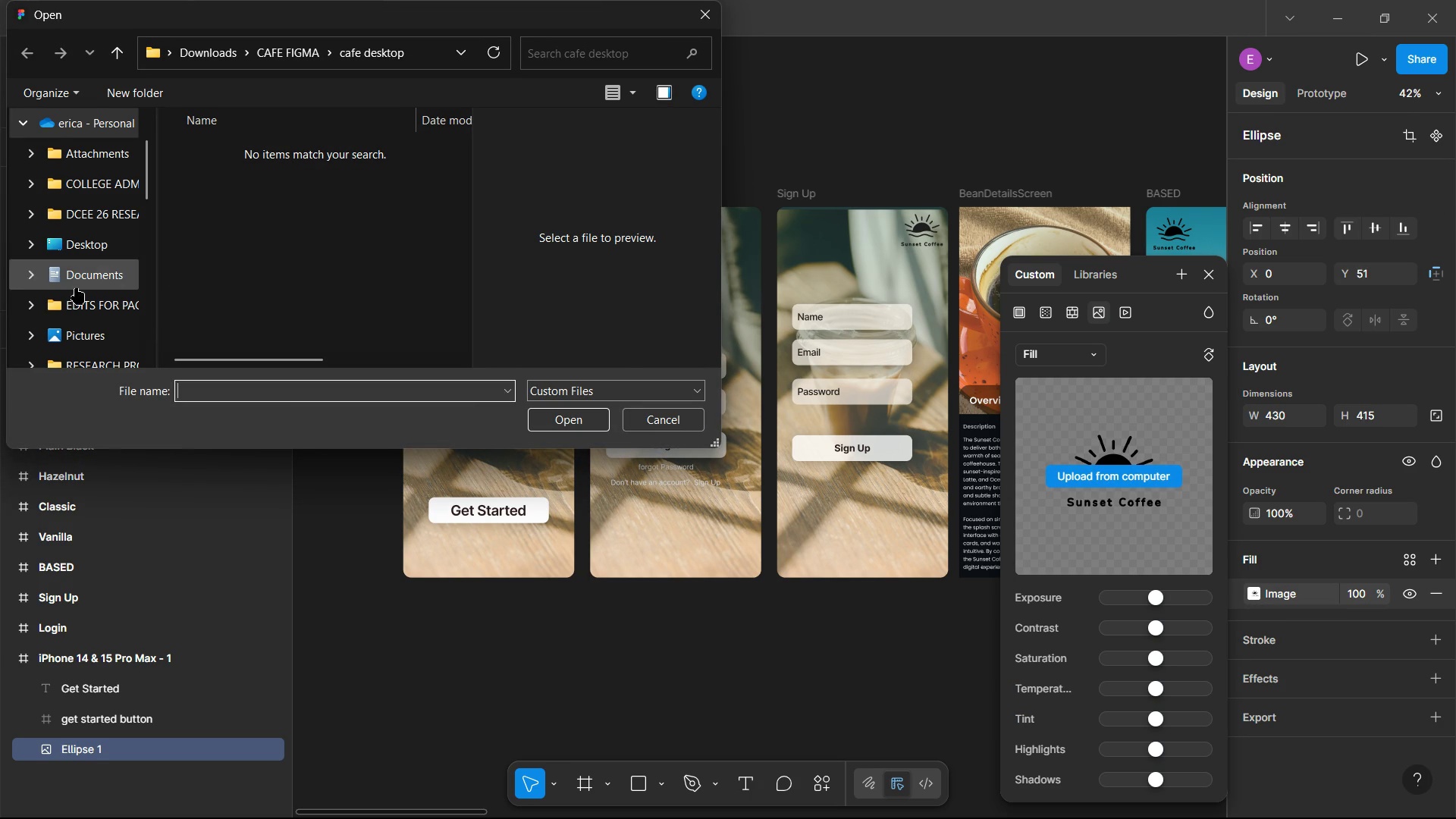 
scroll: coordinate [77, 290], scroll_direction: down, amount: 2.0
 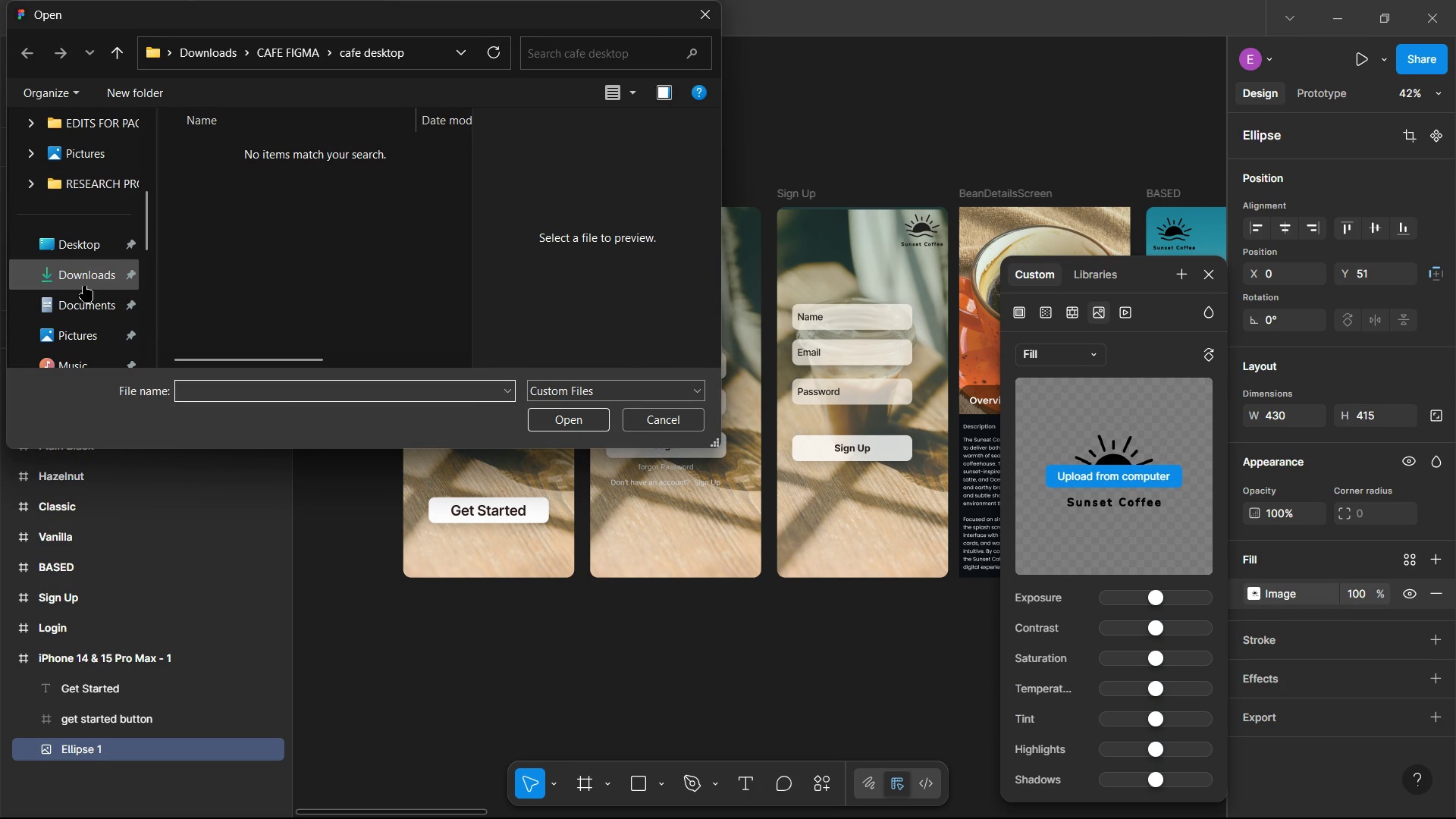 
left_click([87, 273])
 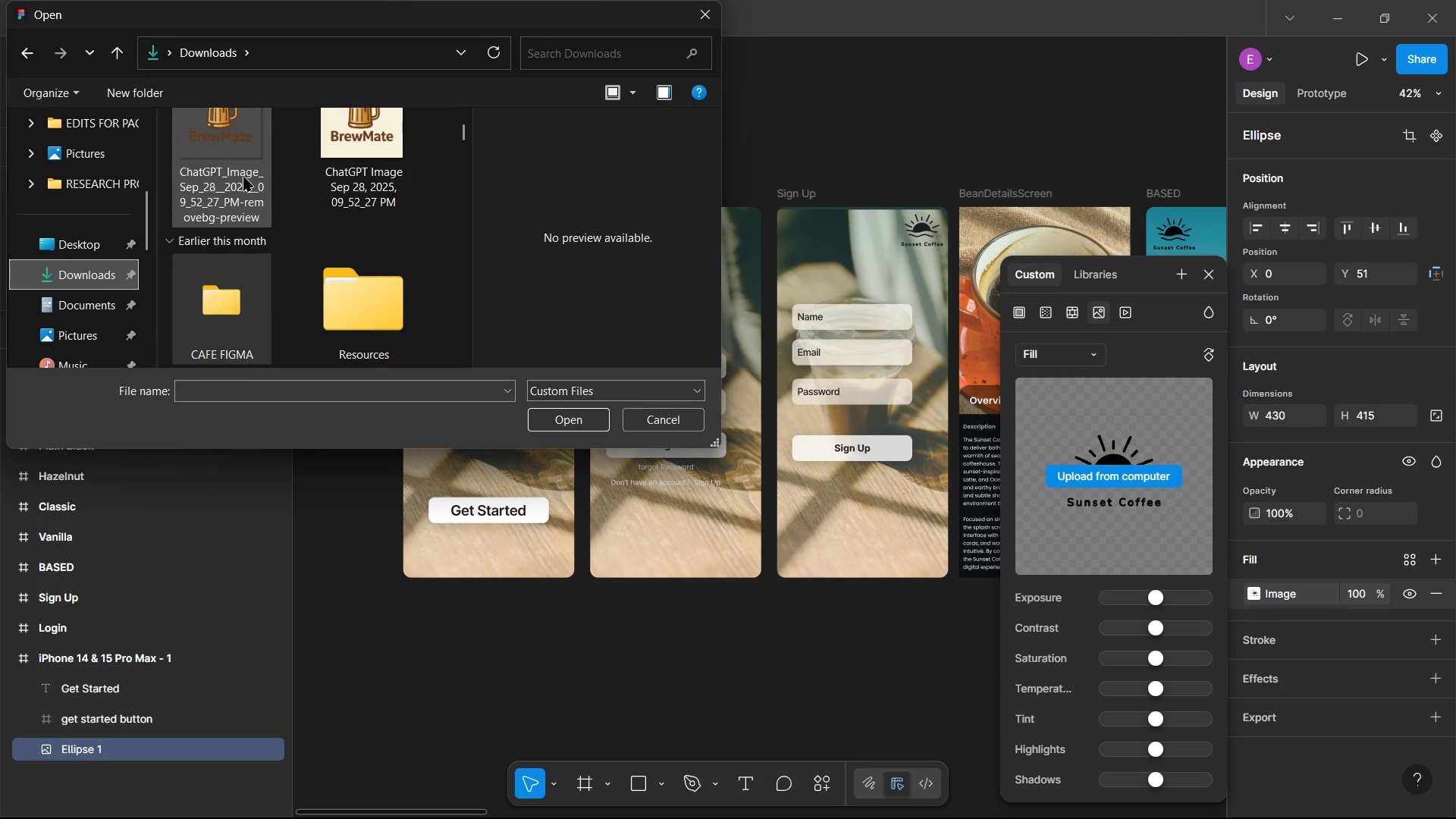 
scroll: coordinate [257, 219], scroll_direction: up, amount: 2.0
 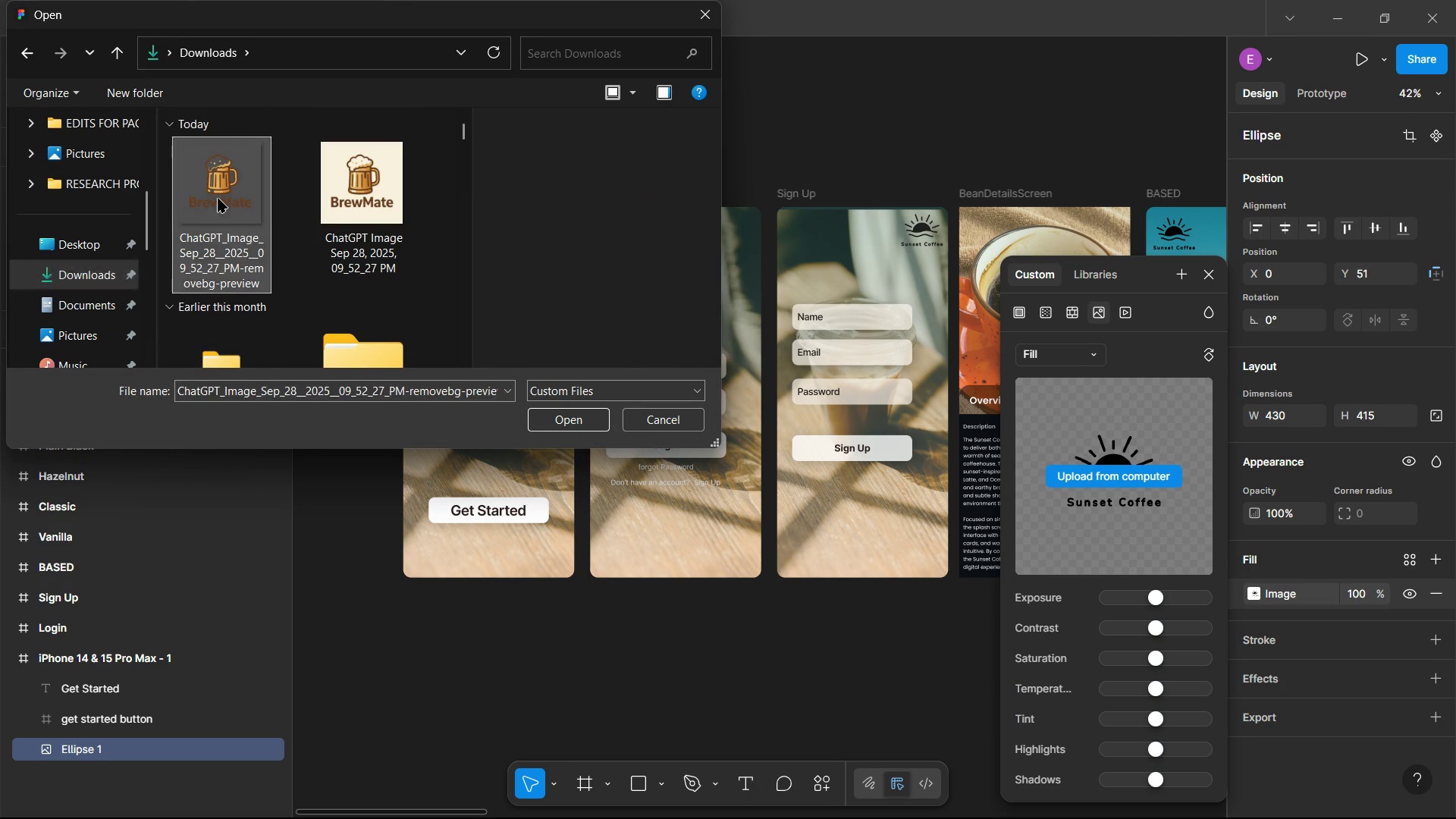 
double_click([218, 198])
 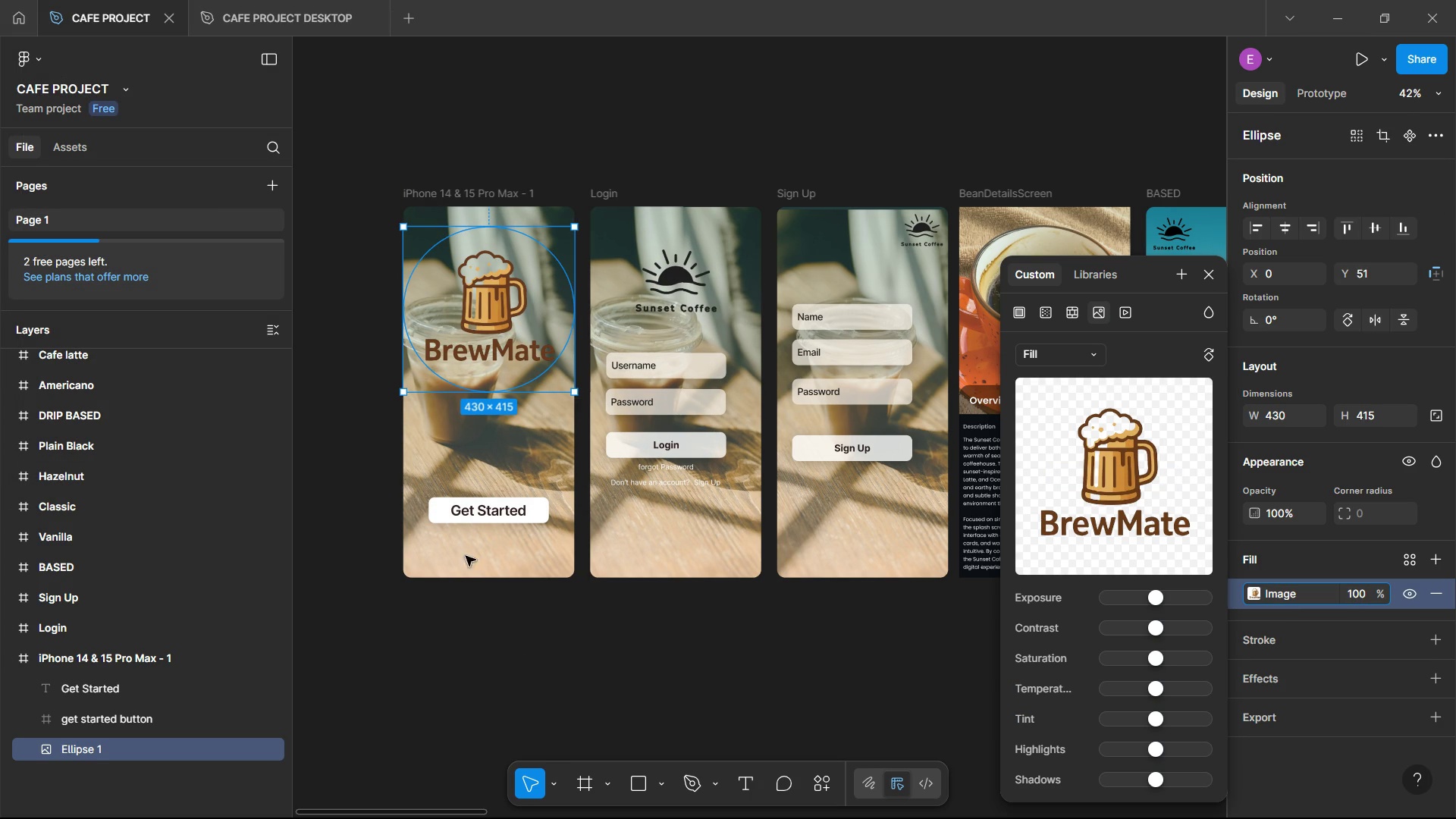 
left_click([587, 73])